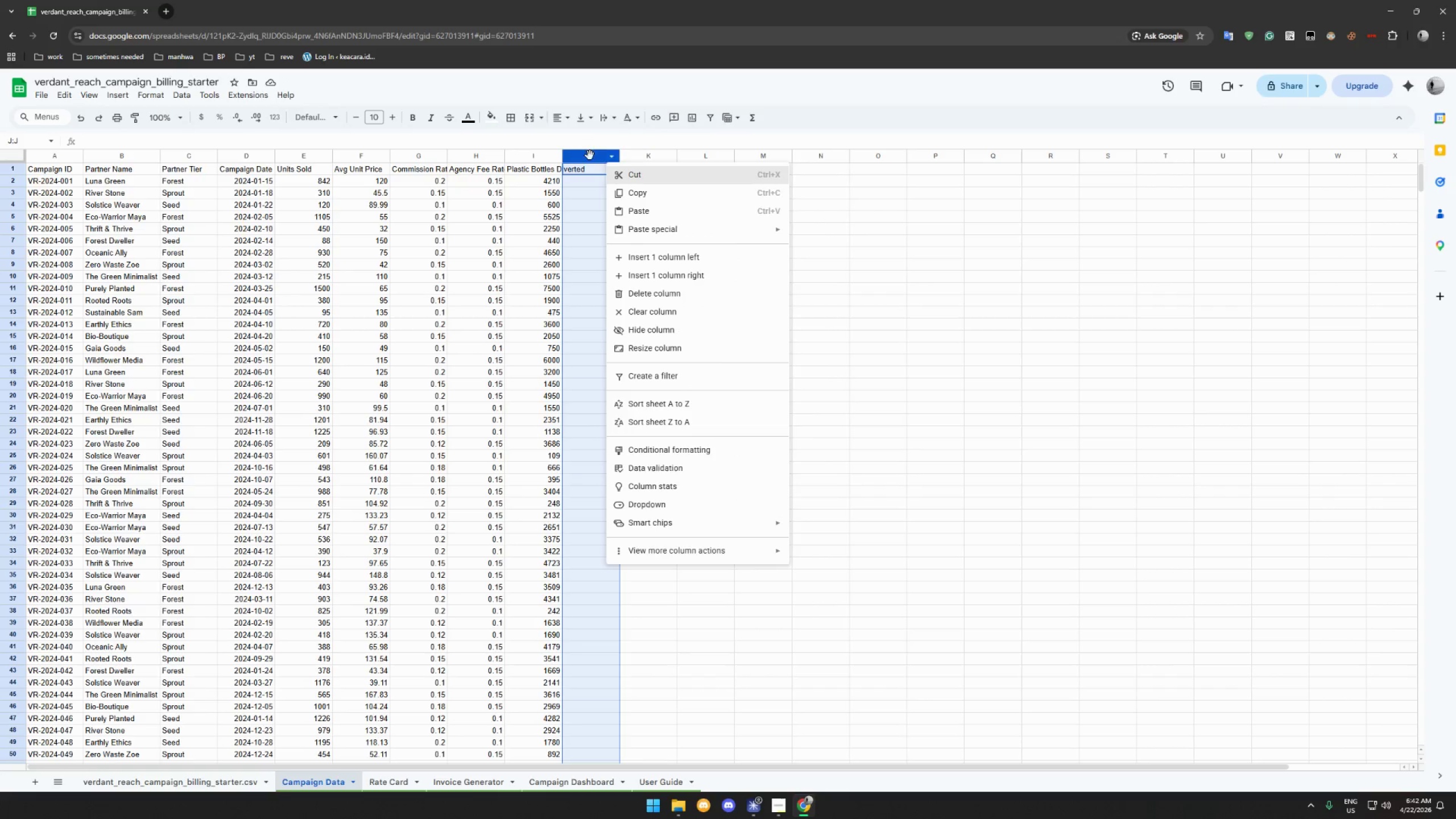 
left_click([579, 158])
 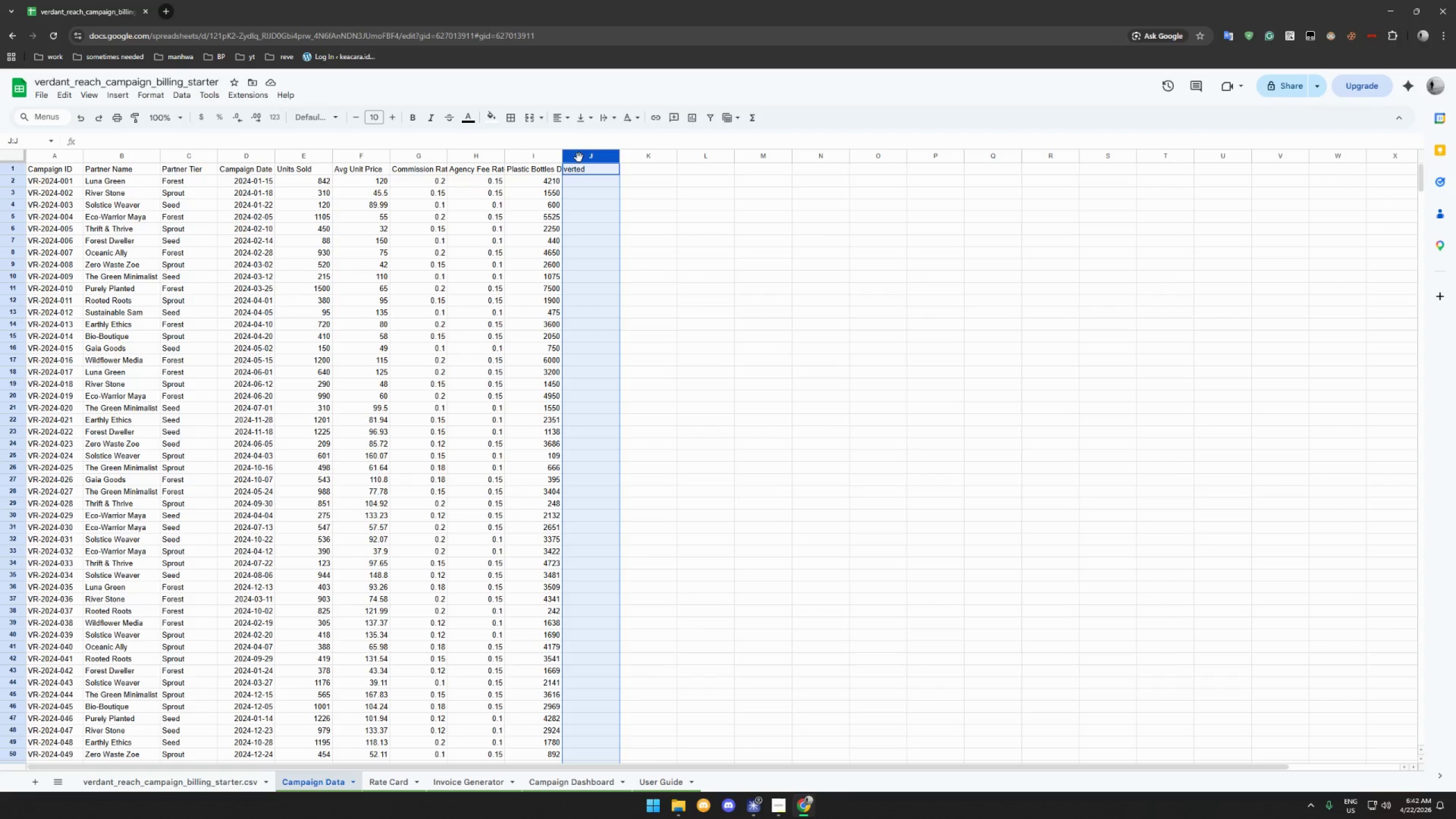 
key(Control+V)
 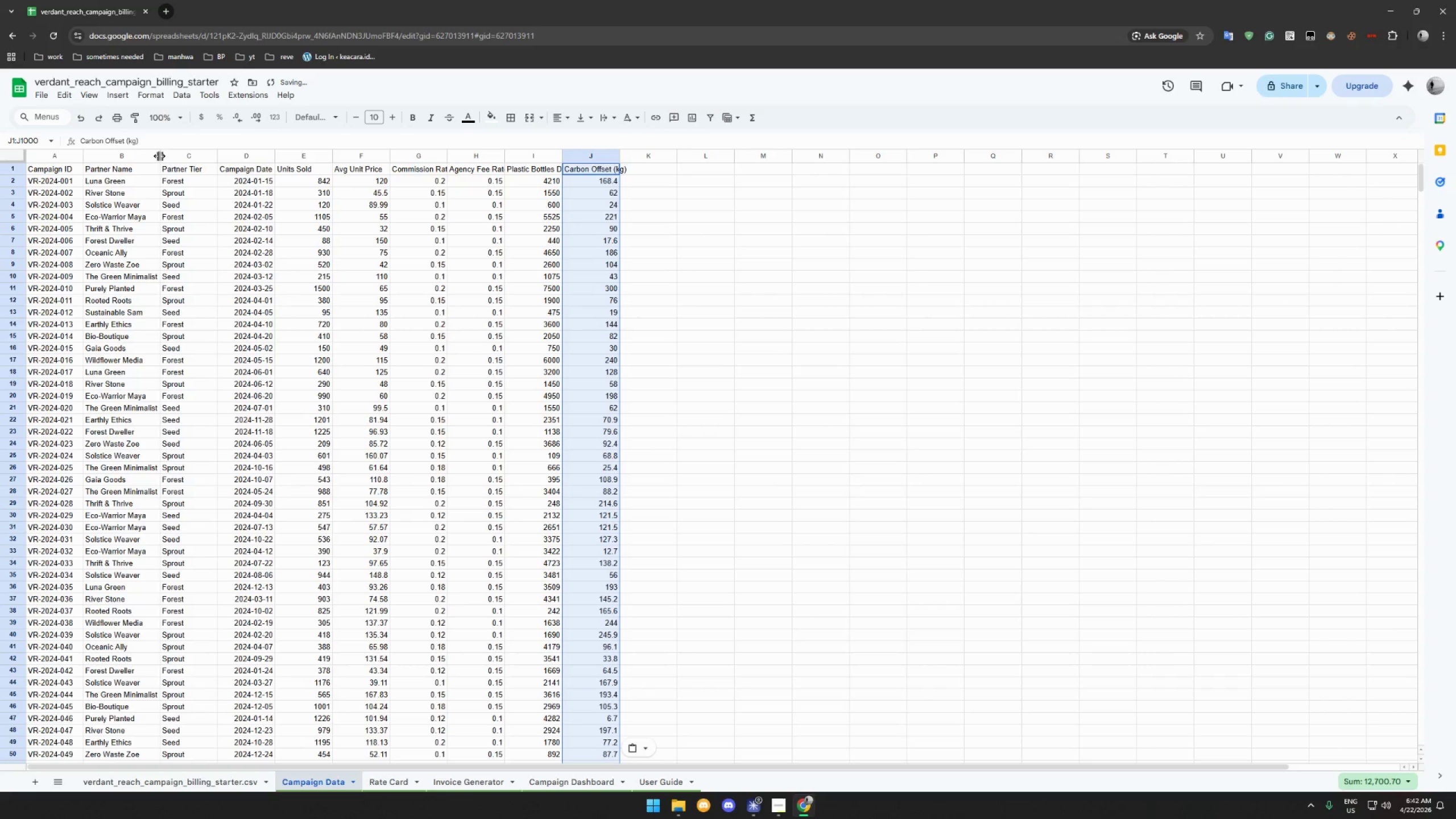 
double_click([161, 156])
 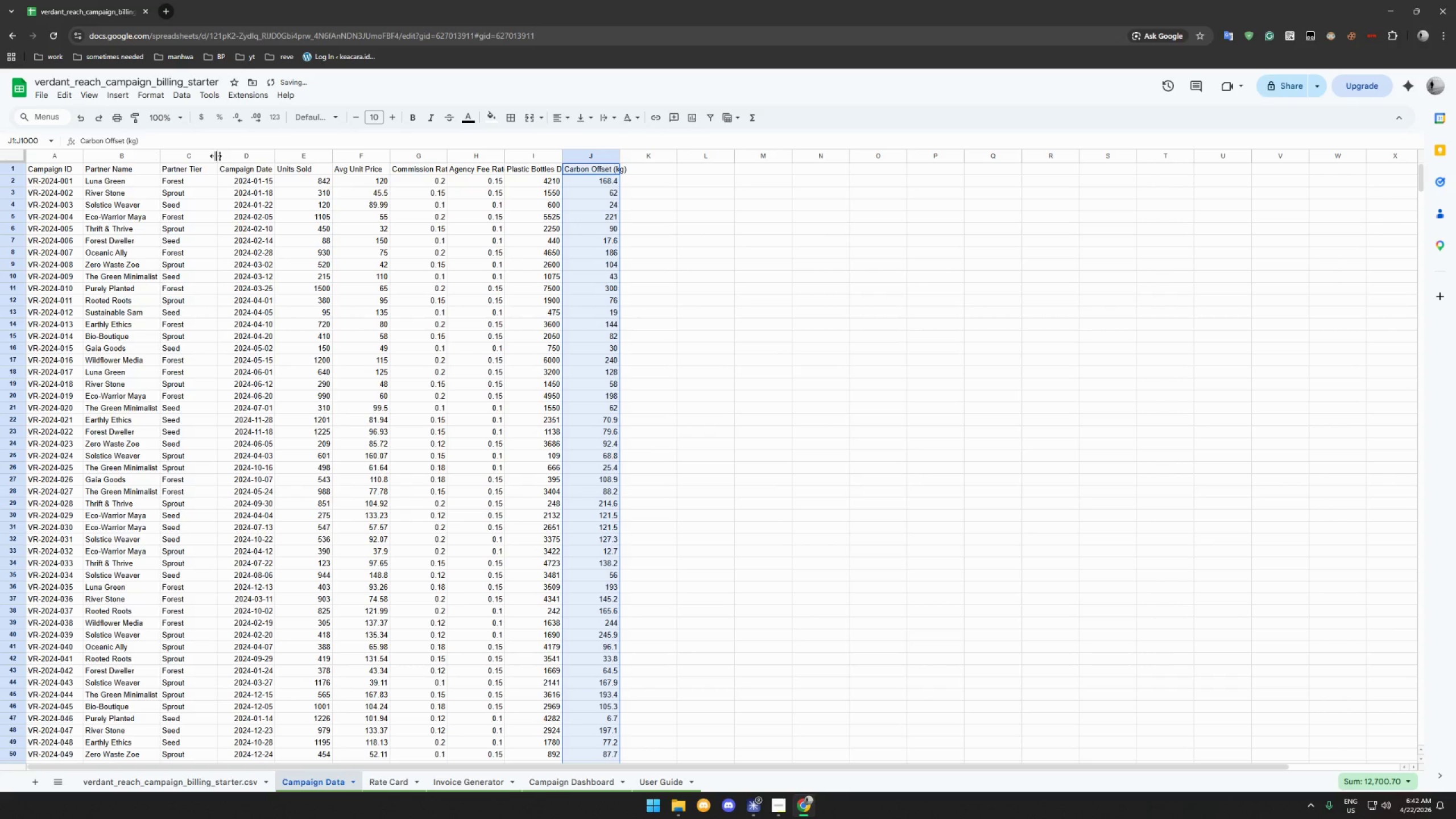 
double_click([216, 156])
 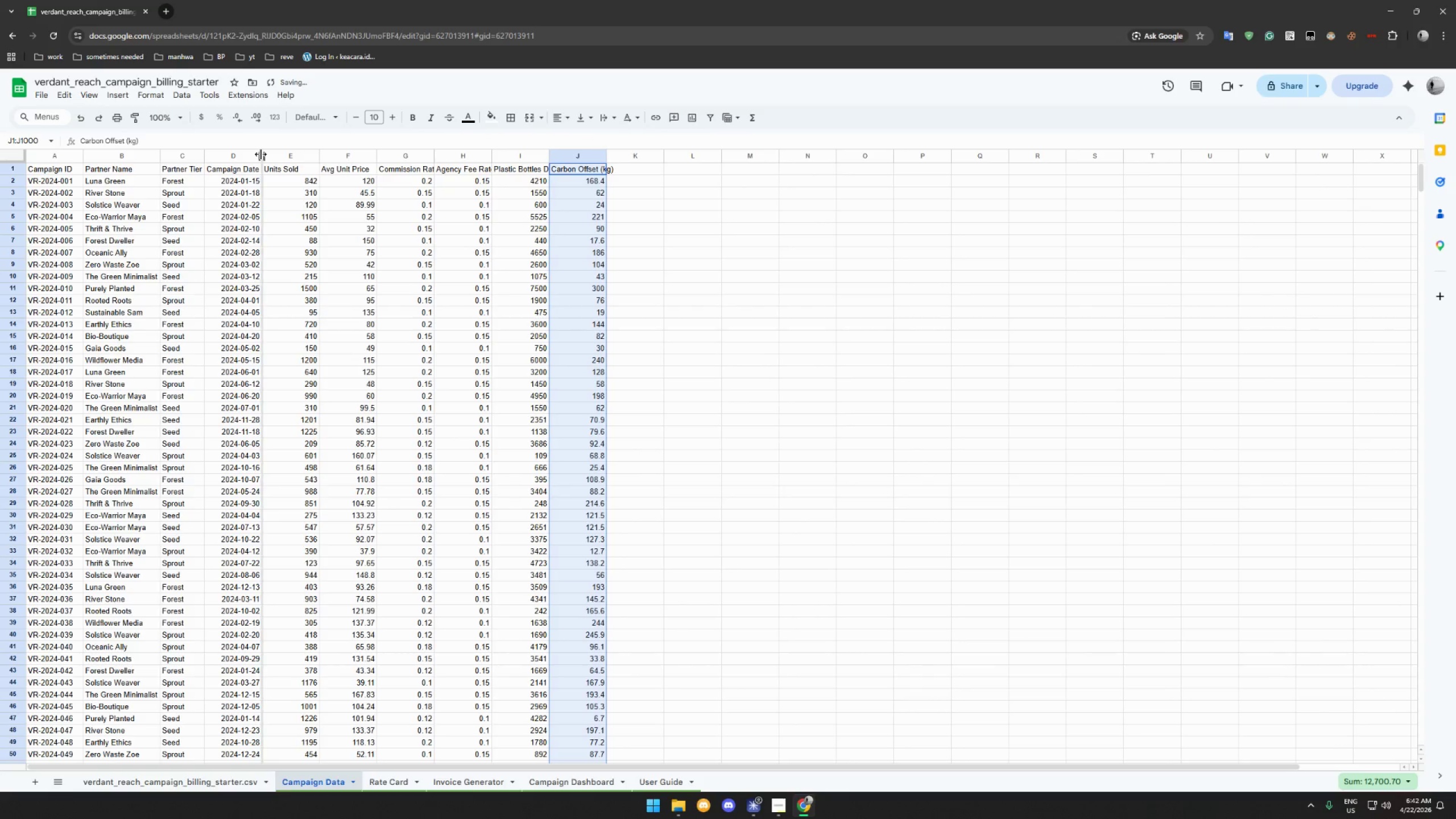 
double_click([260, 154])
 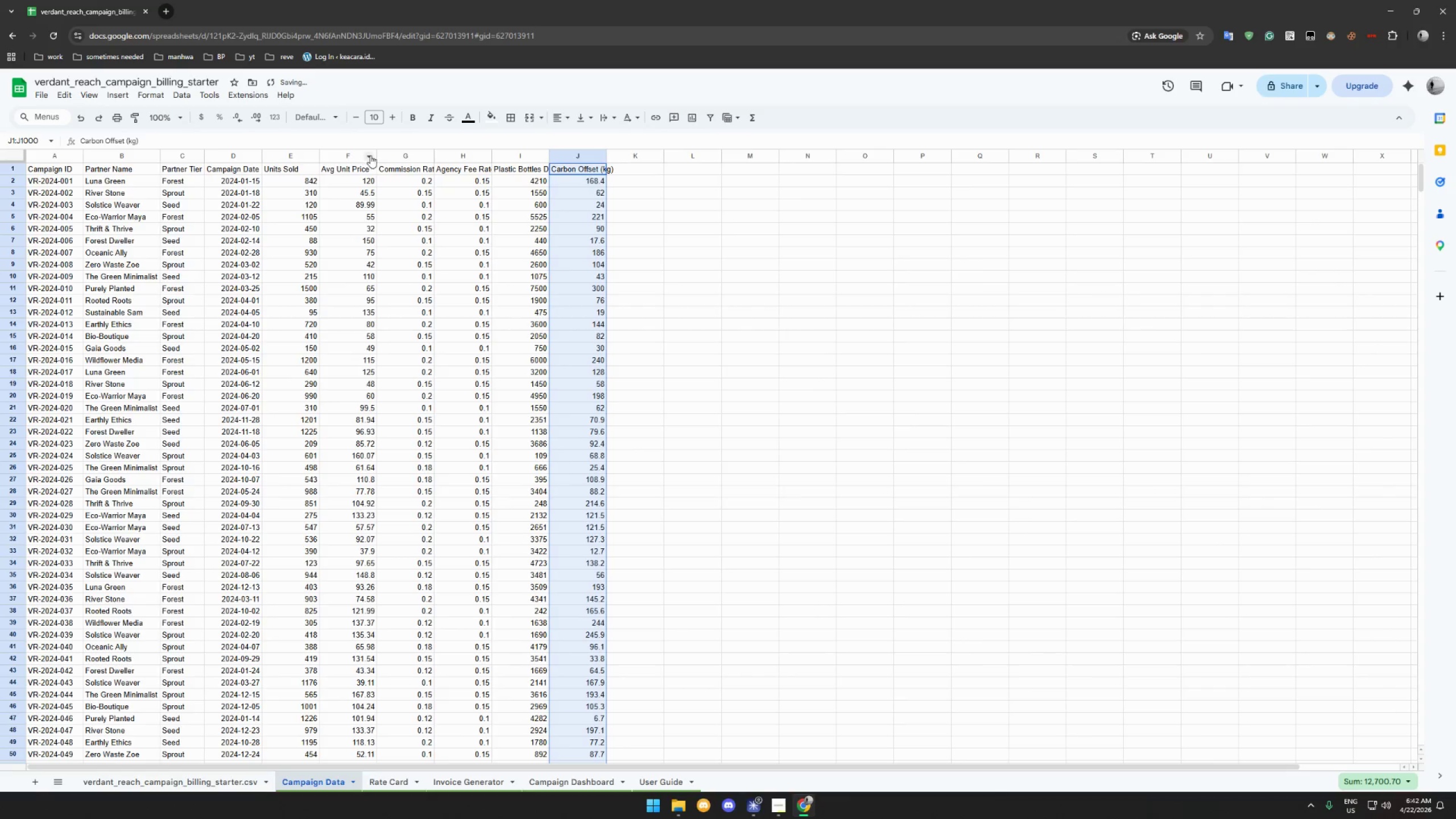 
left_click([376, 155])
 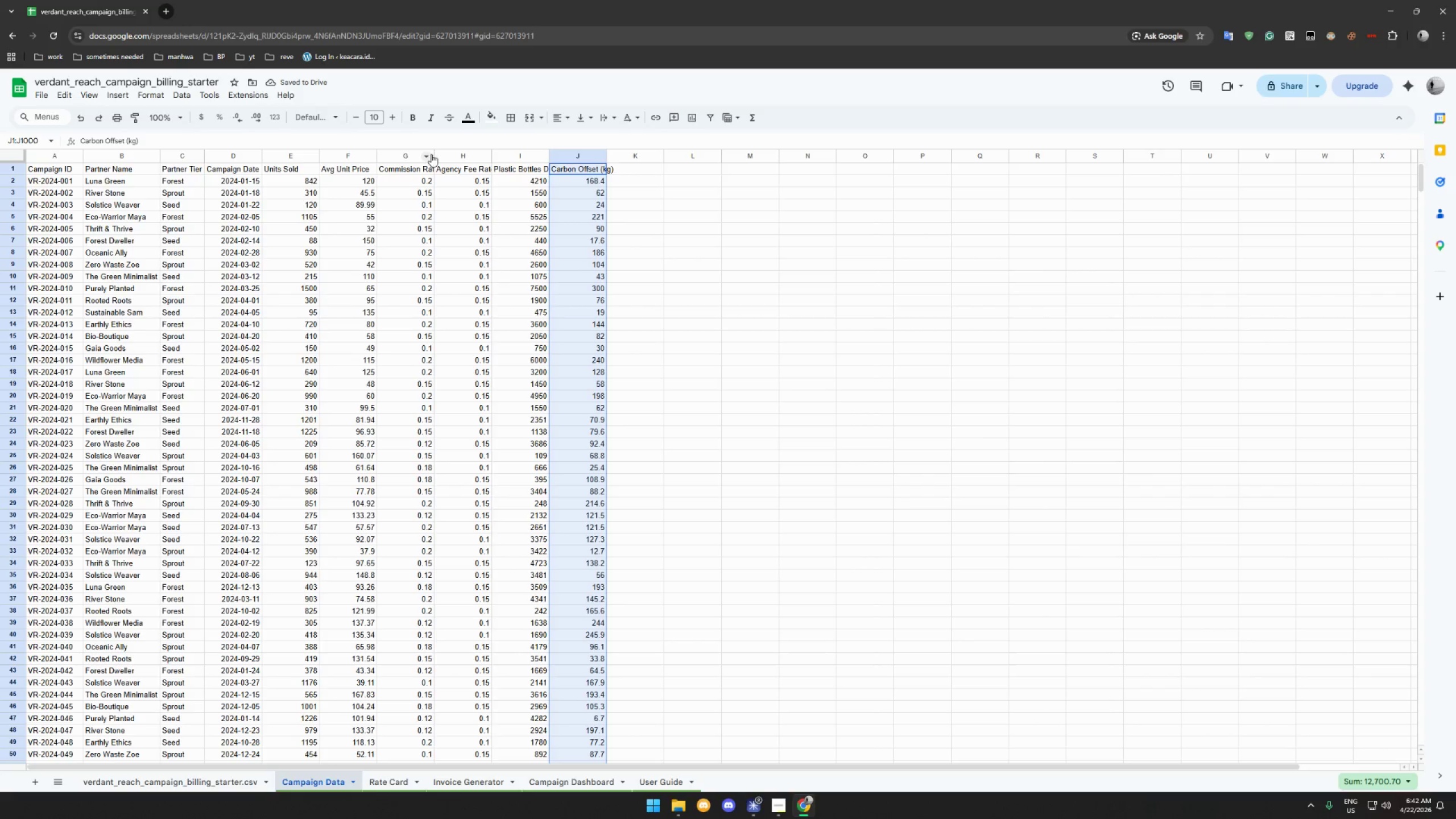 
double_click([434, 154])
 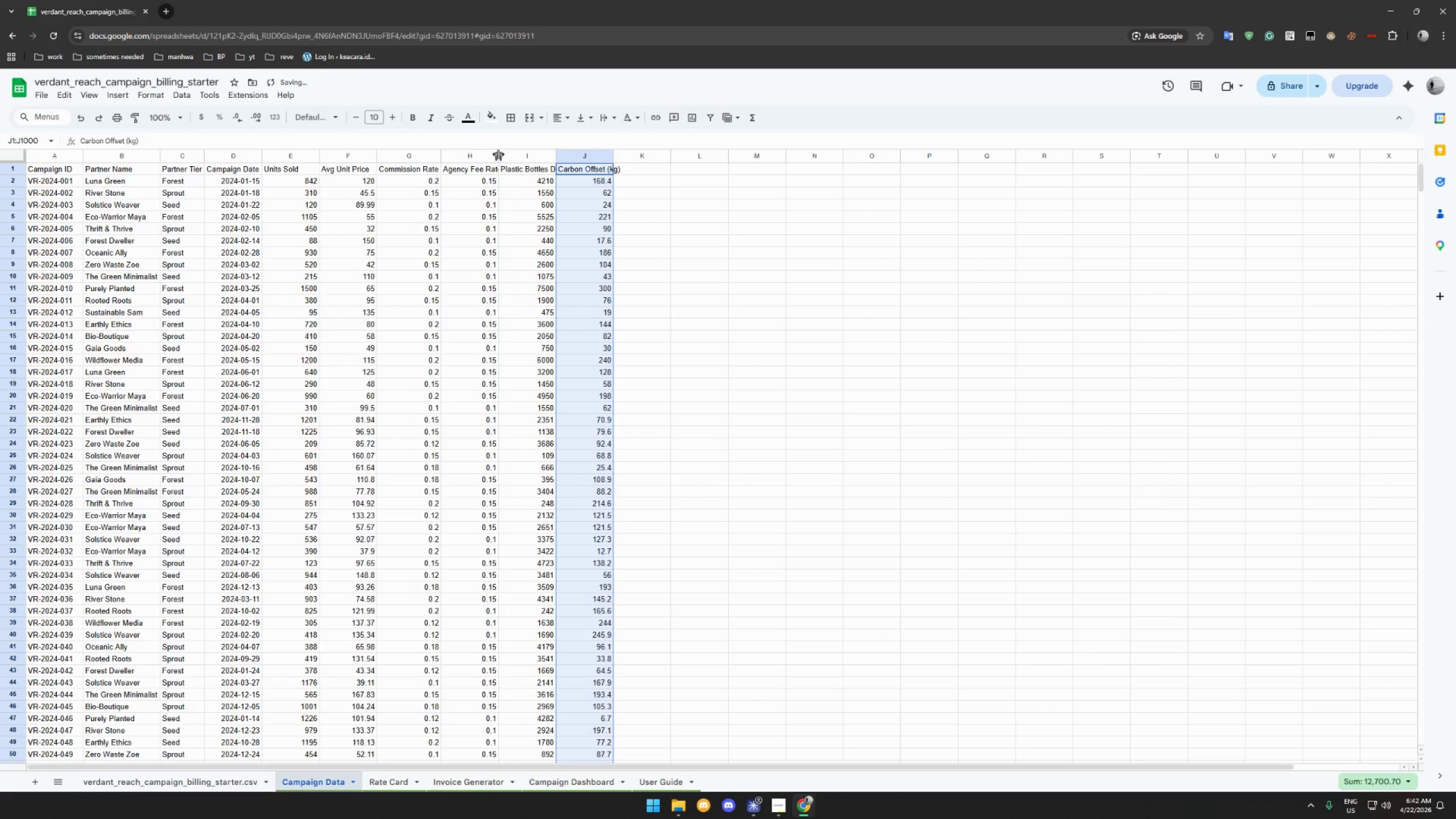 
double_click([497, 154])
 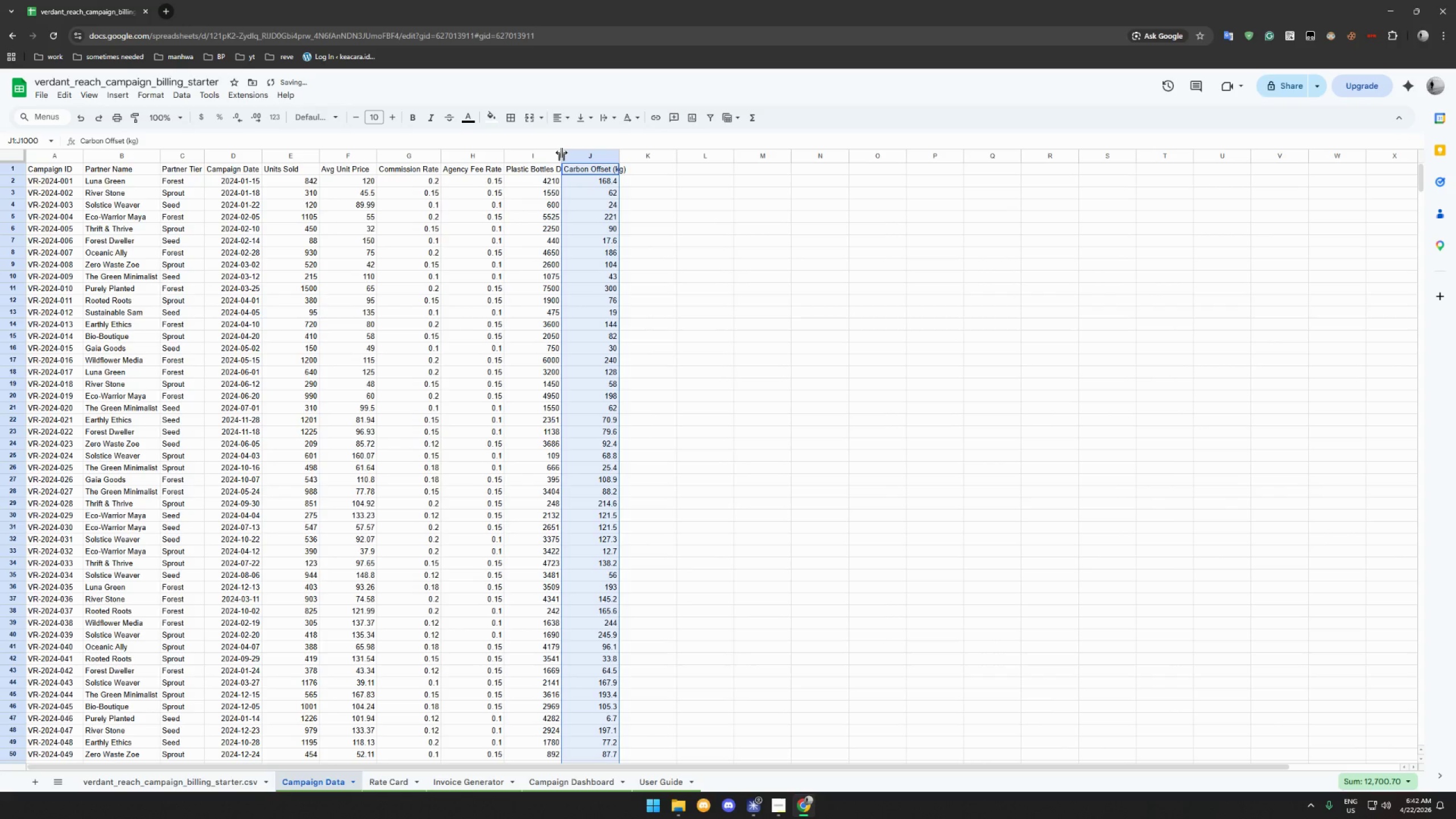 
double_click([561, 152])
 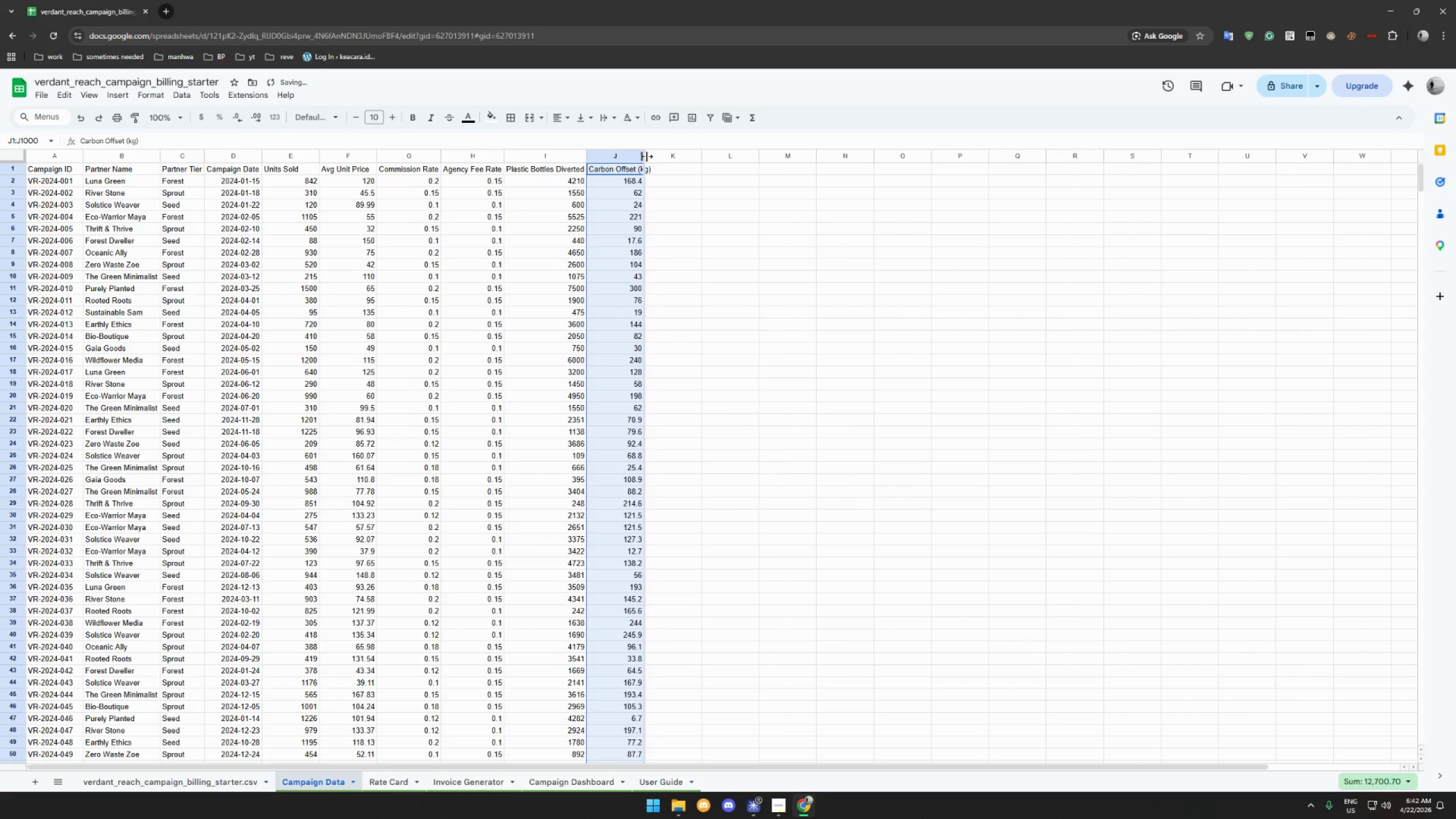 
double_click([647, 156])
 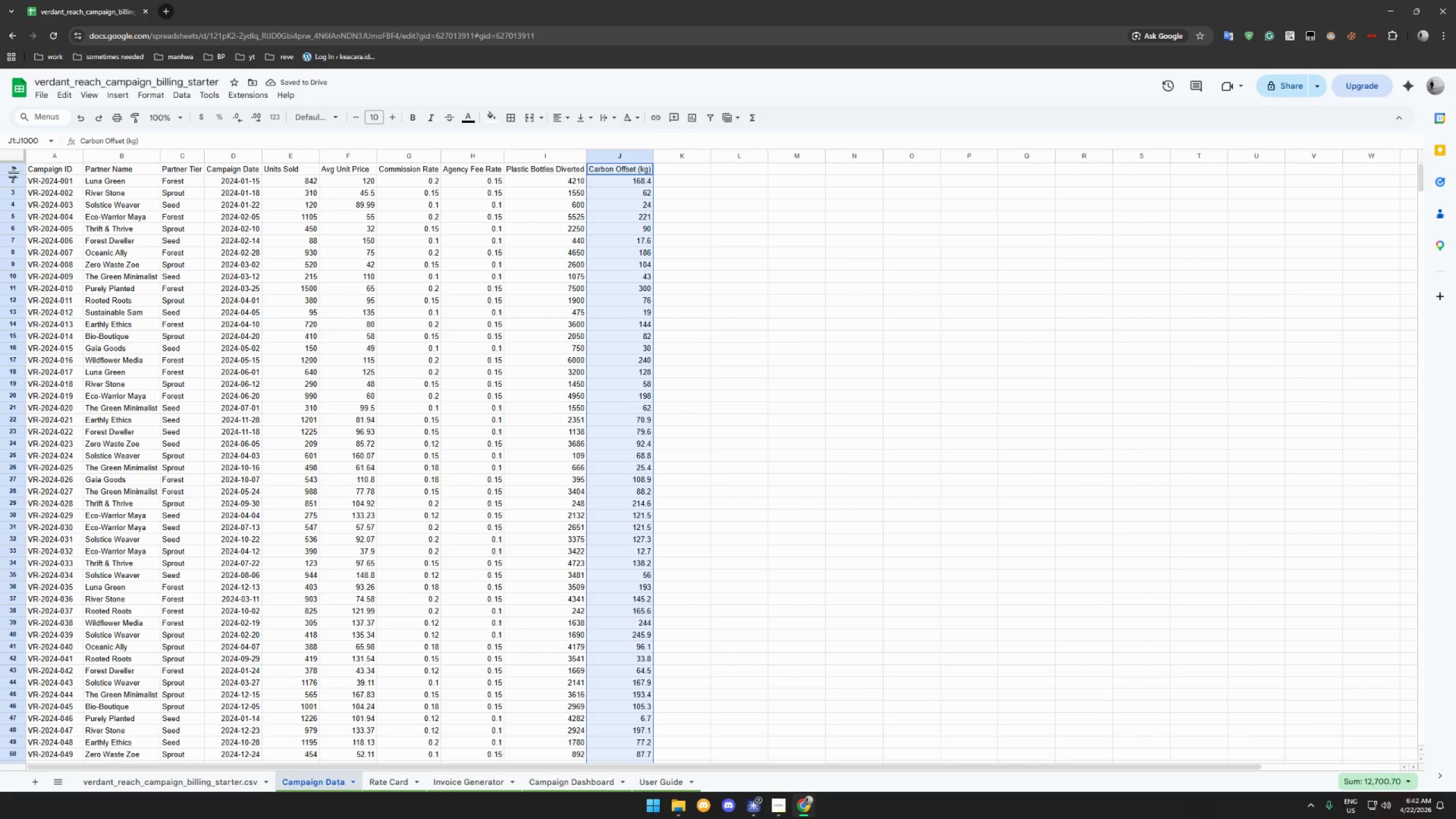 
left_click([8, 166])
 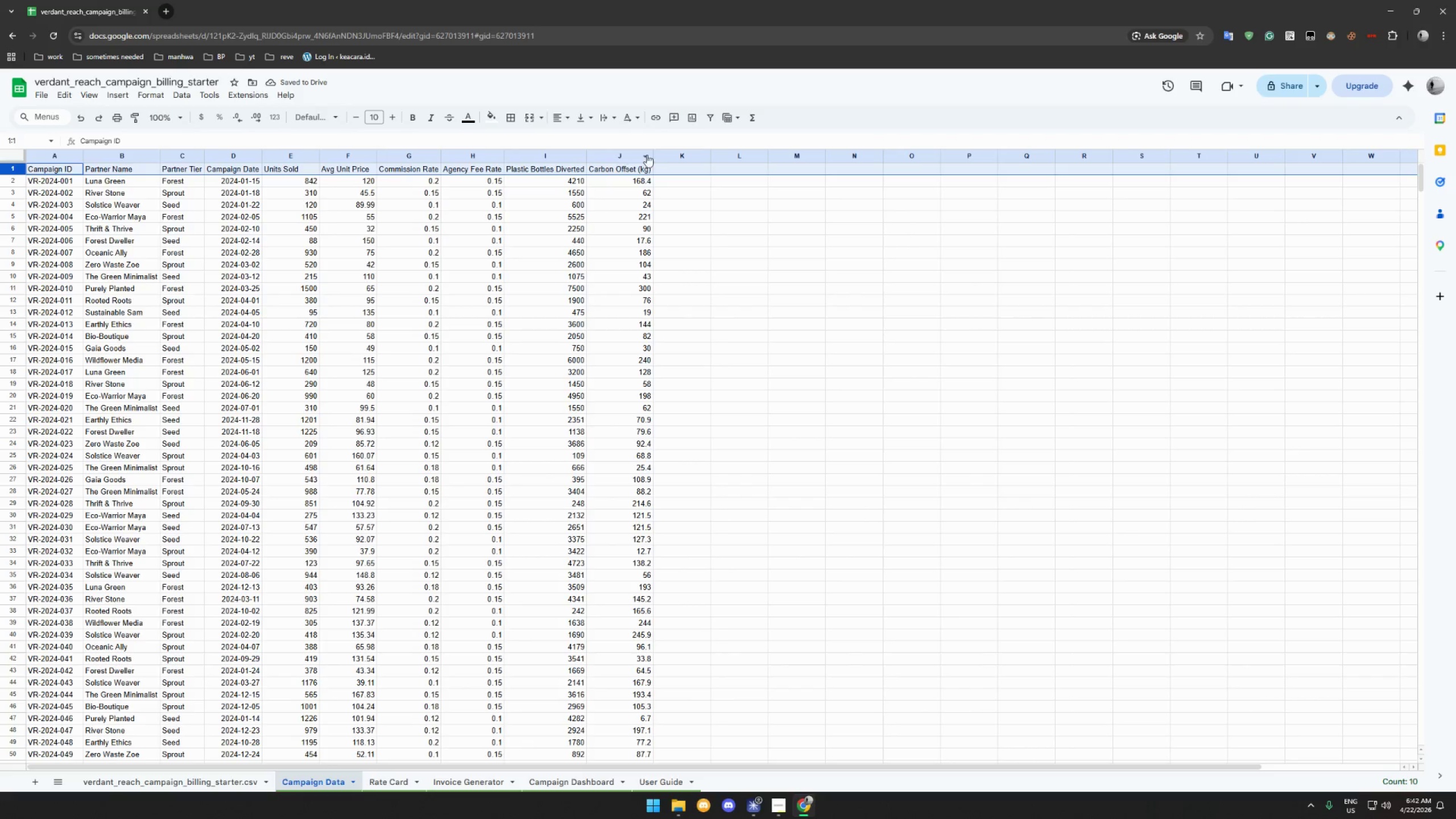 
left_click([642, 171])
 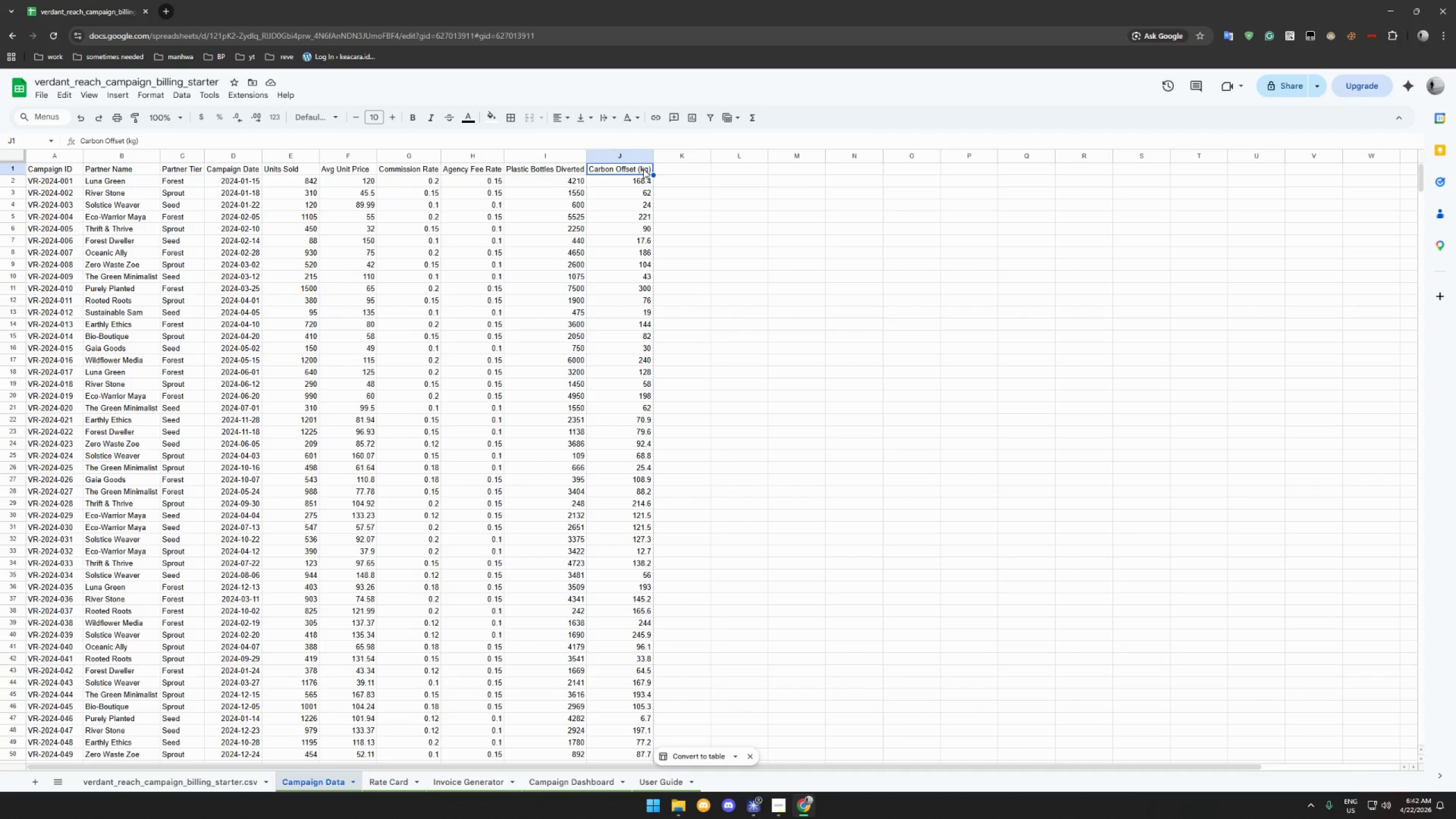 
left_click_drag(start_coordinate=[643, 169], to_coordinate=[47, 165])
 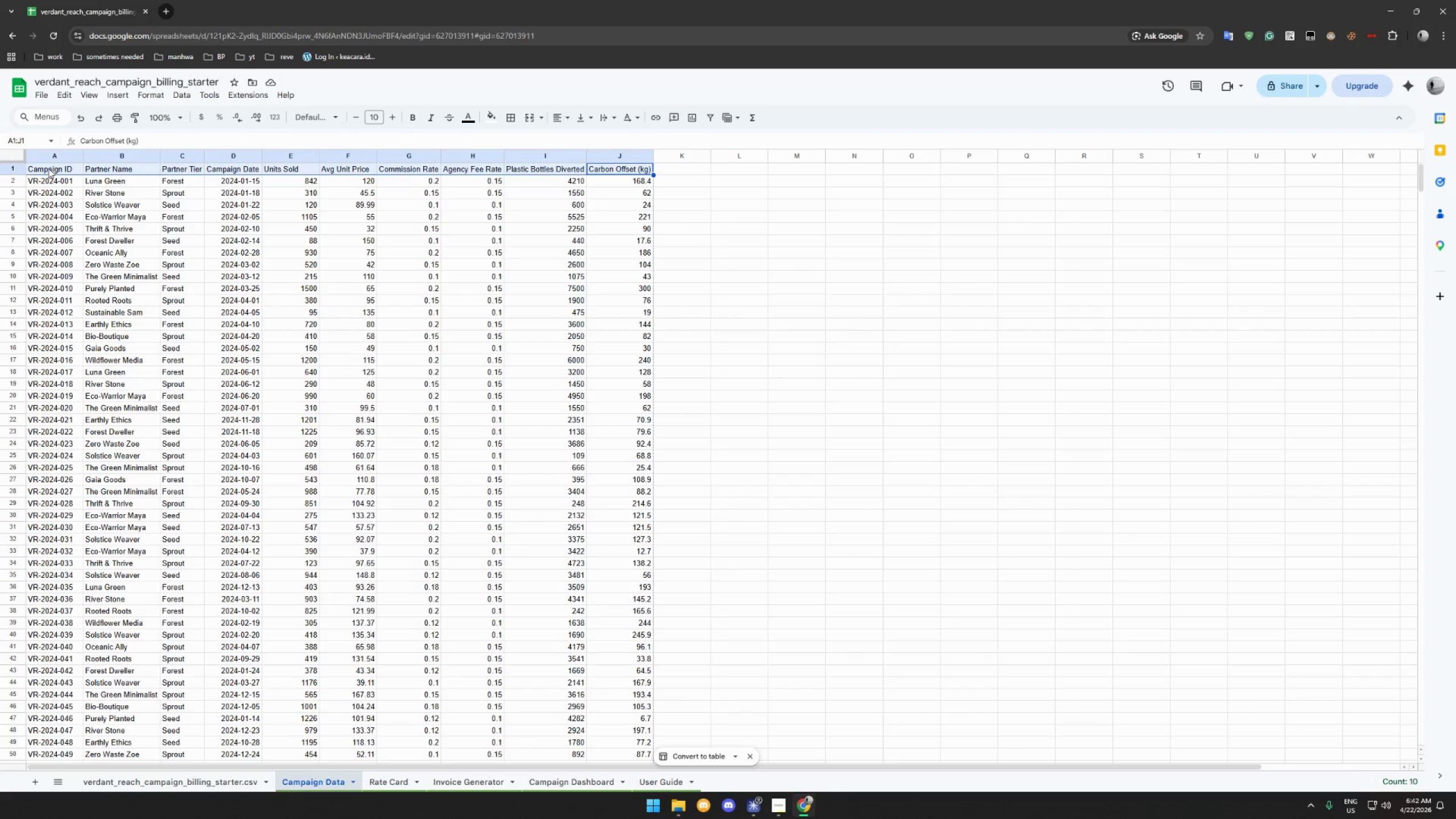 
wait(16.4)
 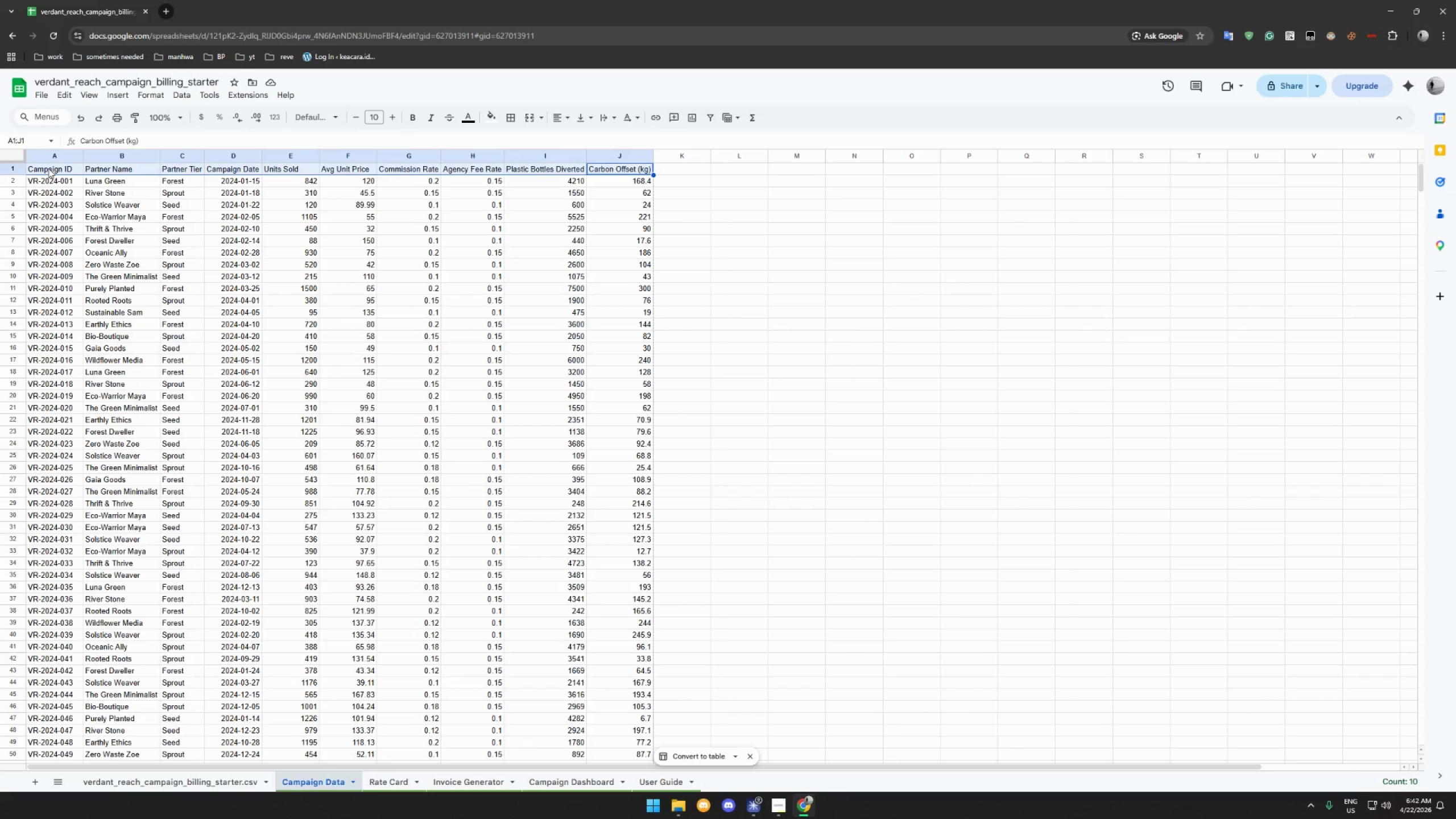 
left_click([204, 783])
 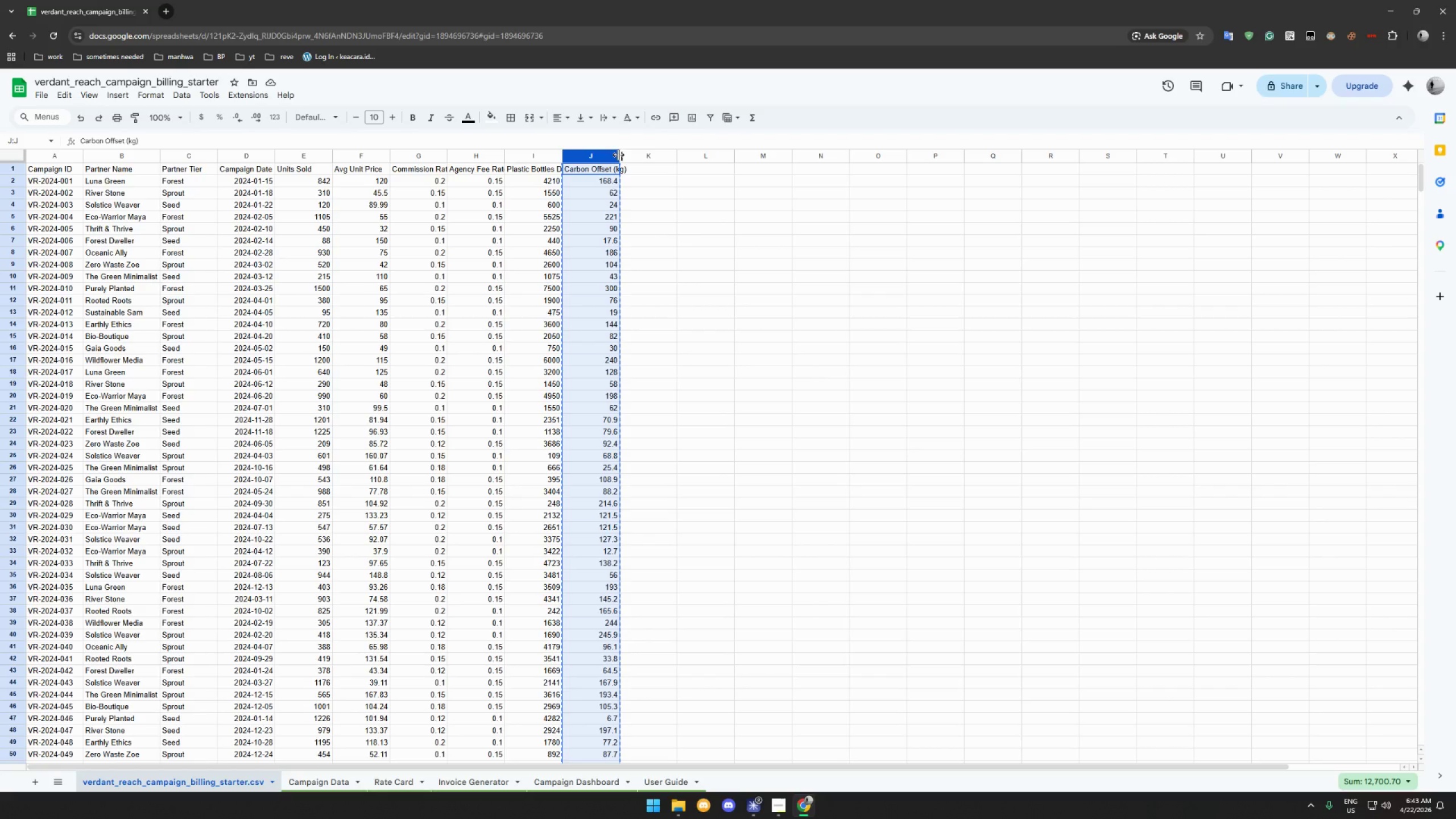 
double_click([618, 154])
 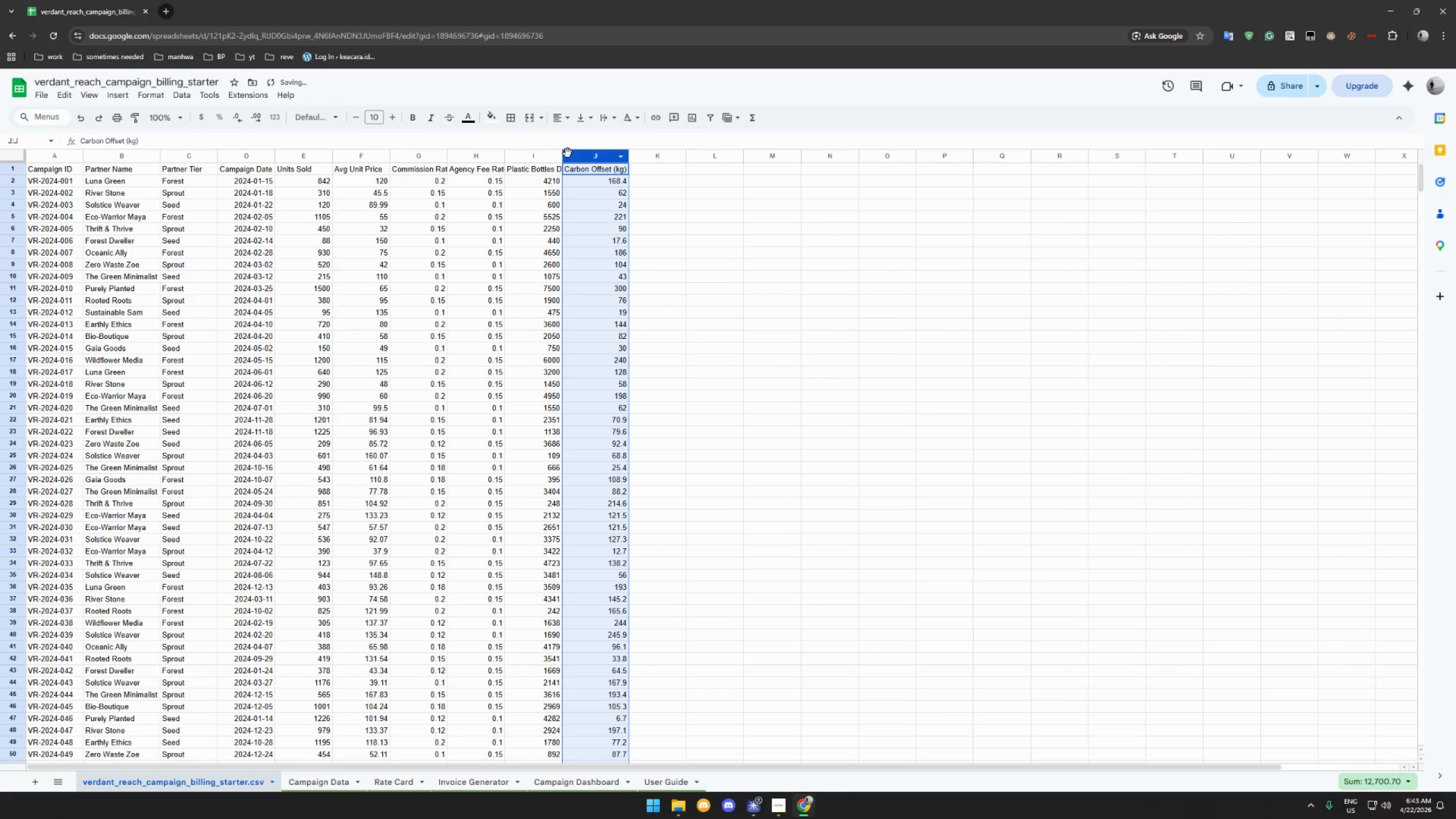 
double_click([561, 155])
 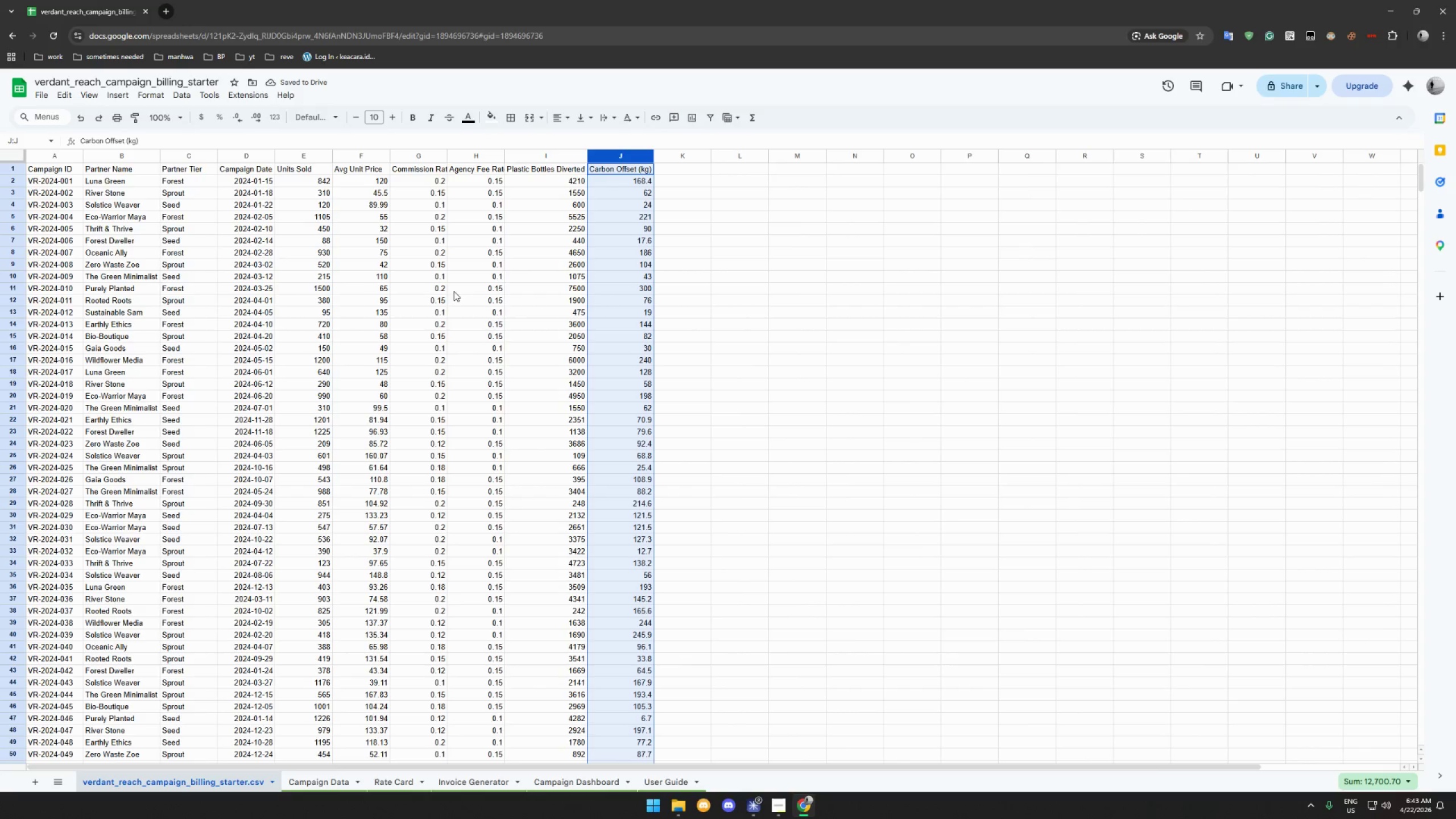 
left_click([325, 784])
 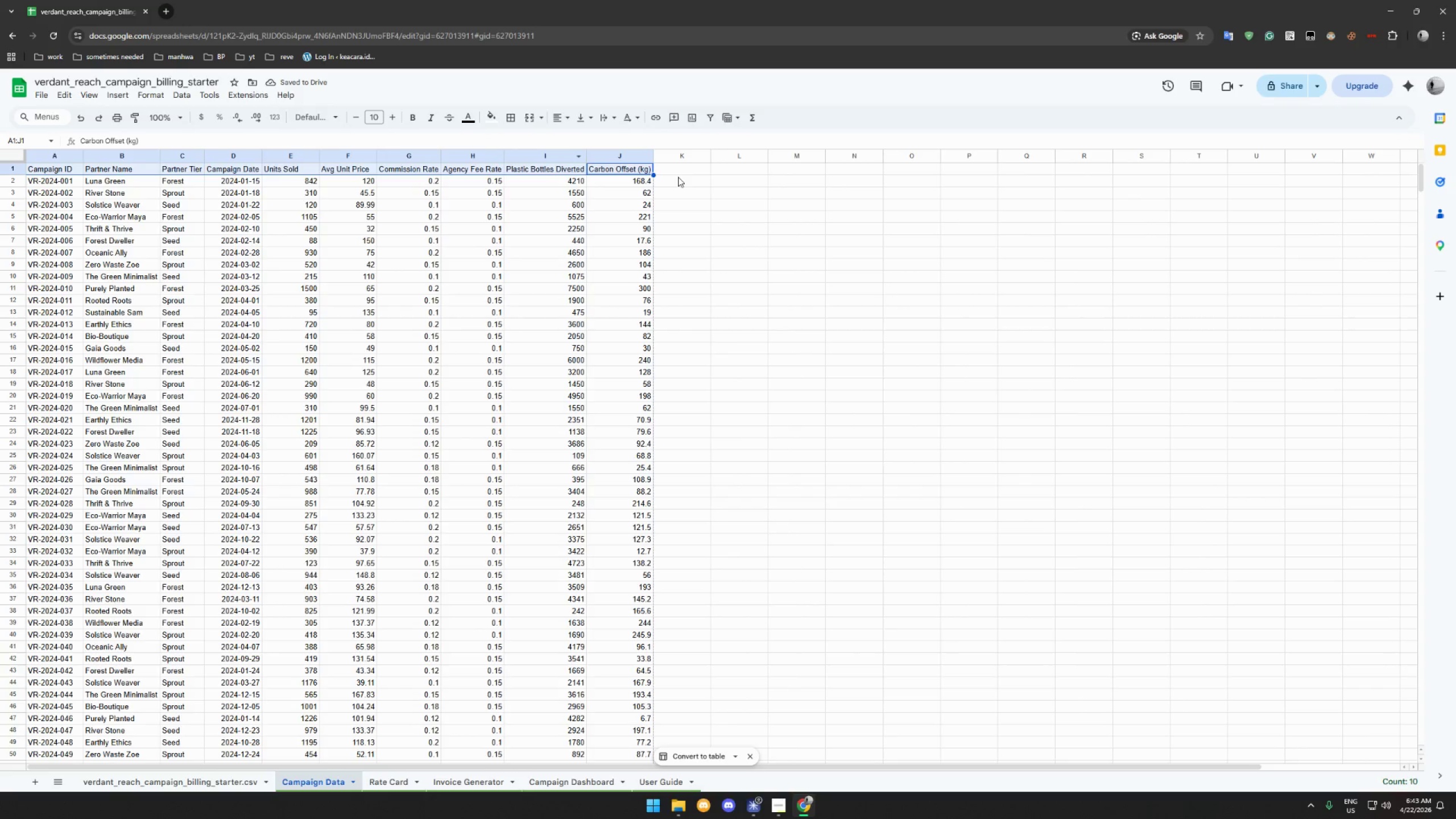 
left_click([679, 169])
 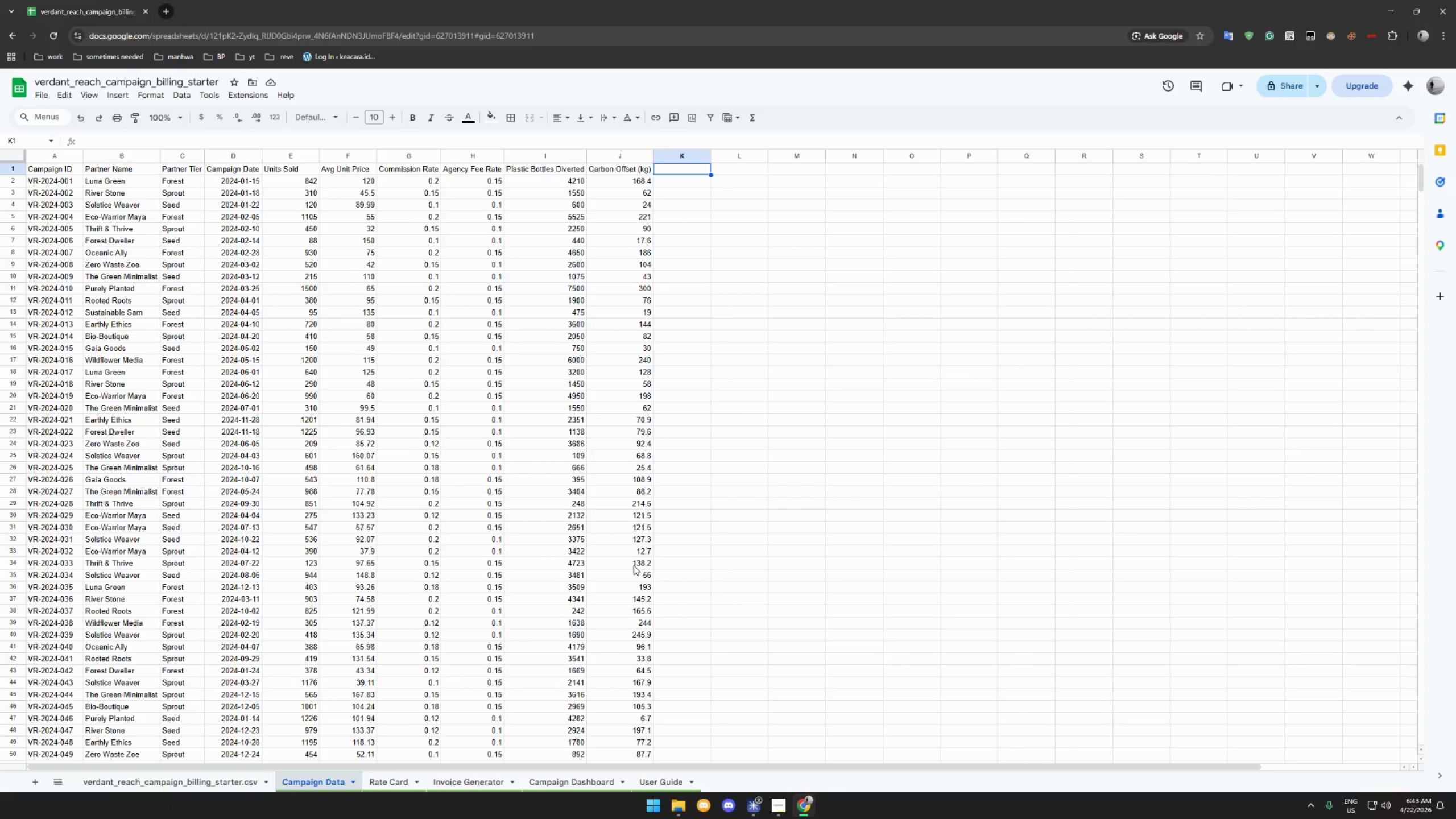 
wait(28.43)
 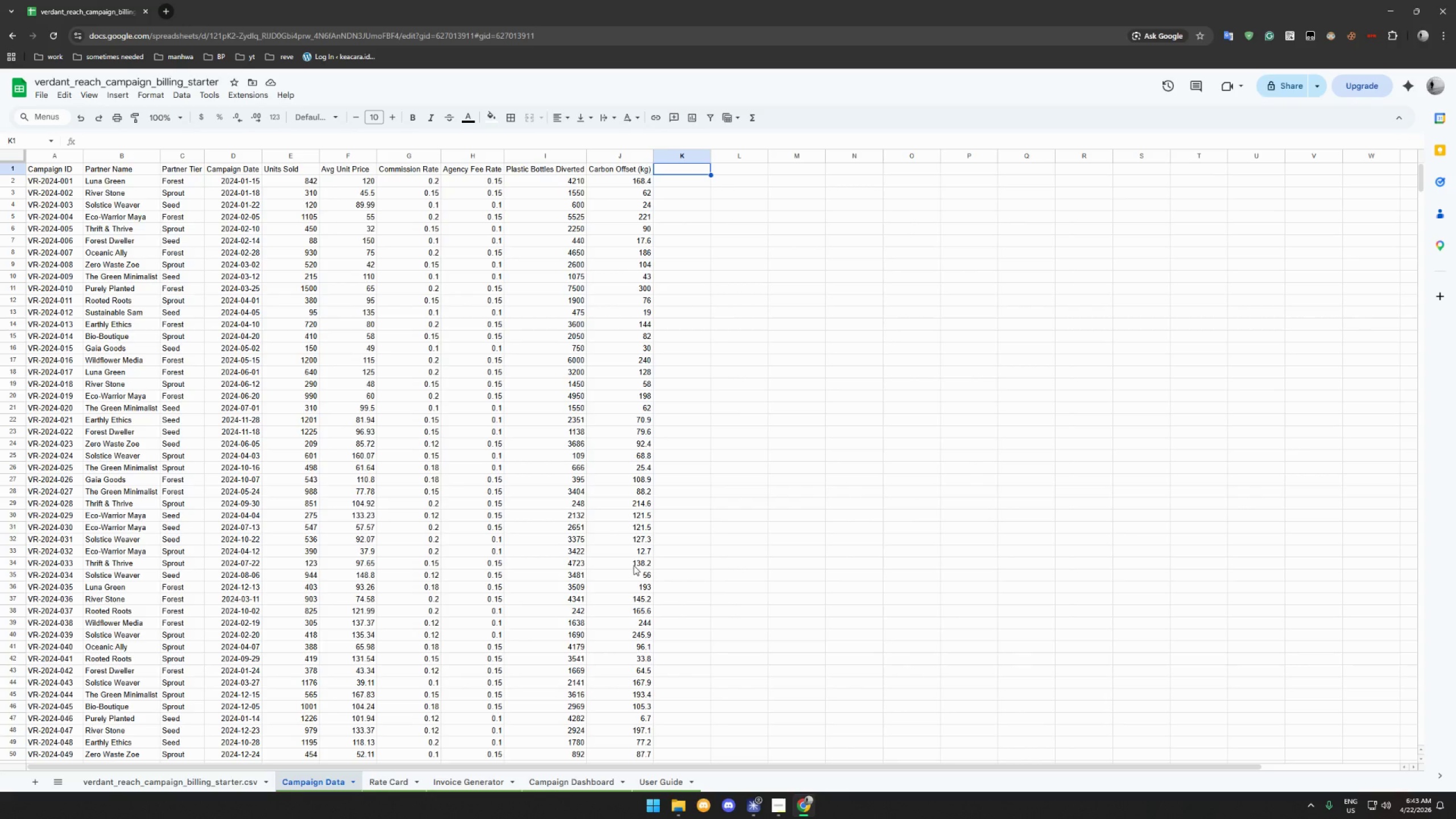 
left_click([679, 171])
 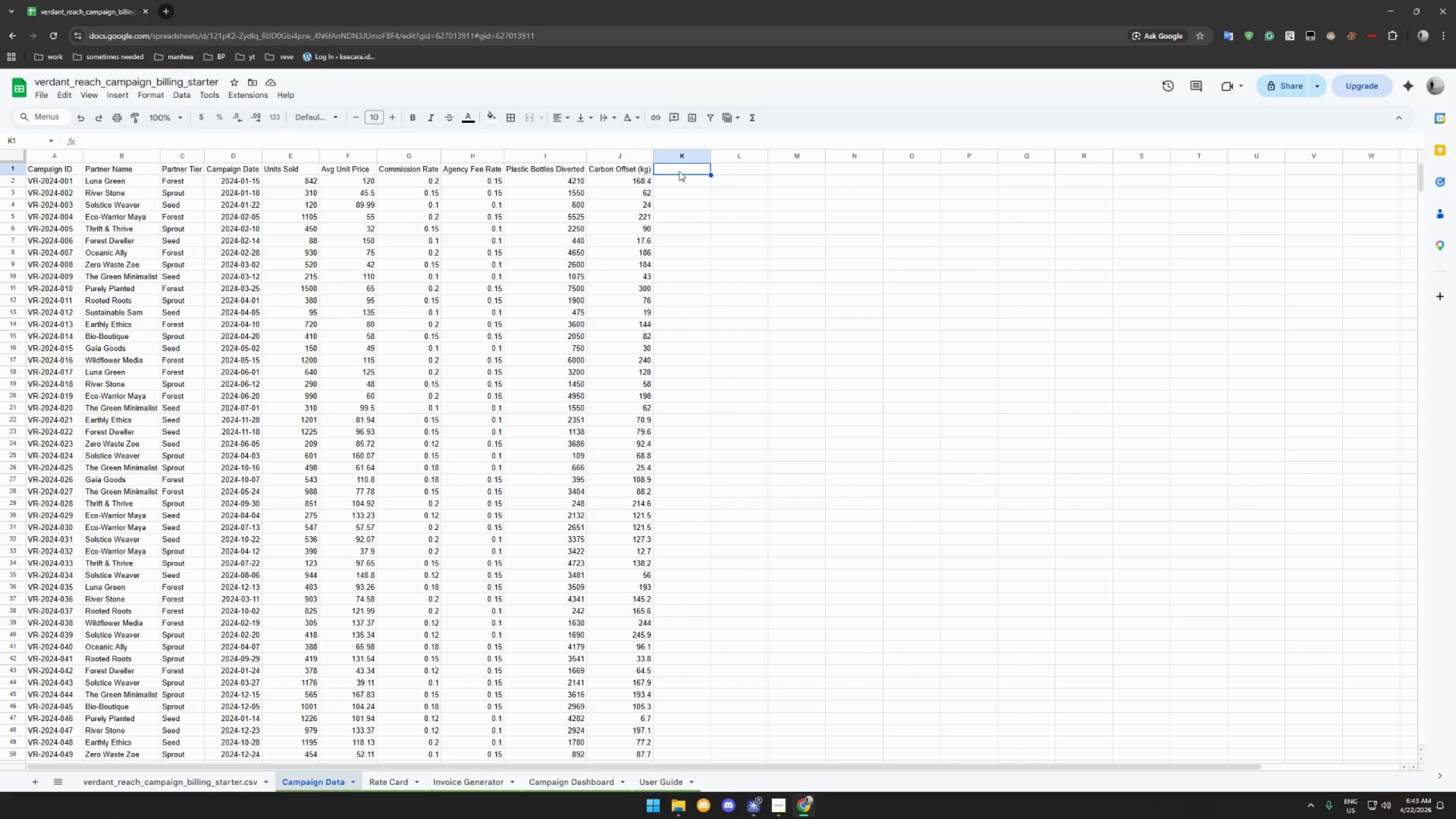 
type(Gross Revenue)
key(Tab)
type(Commisi)
key(Backspace)
type(sion Amount)
key(Tab)
 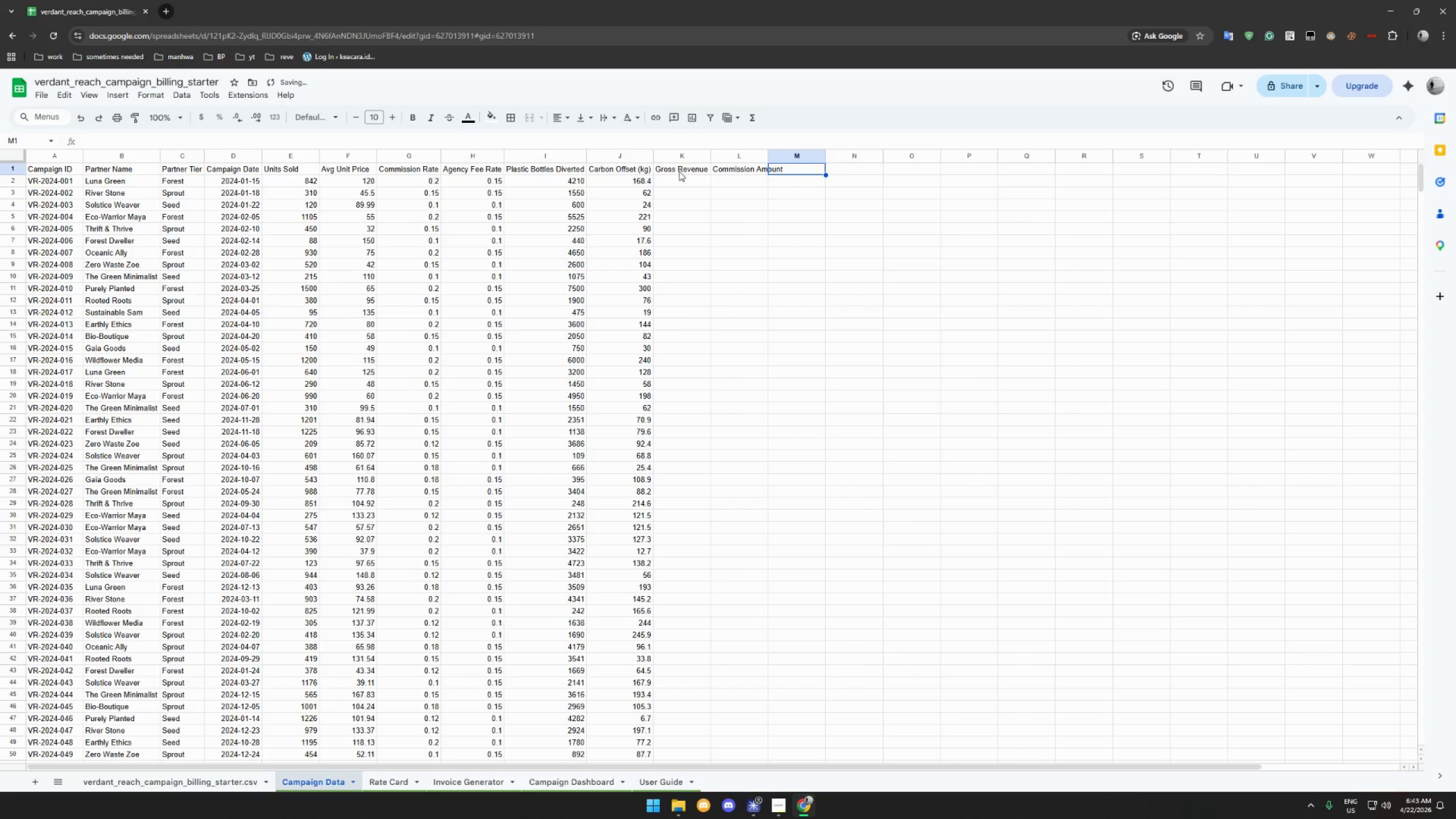 
type(Agencyy)
key(Backspace)
key(Backspace)
type(y Fee)
key(Tab)
 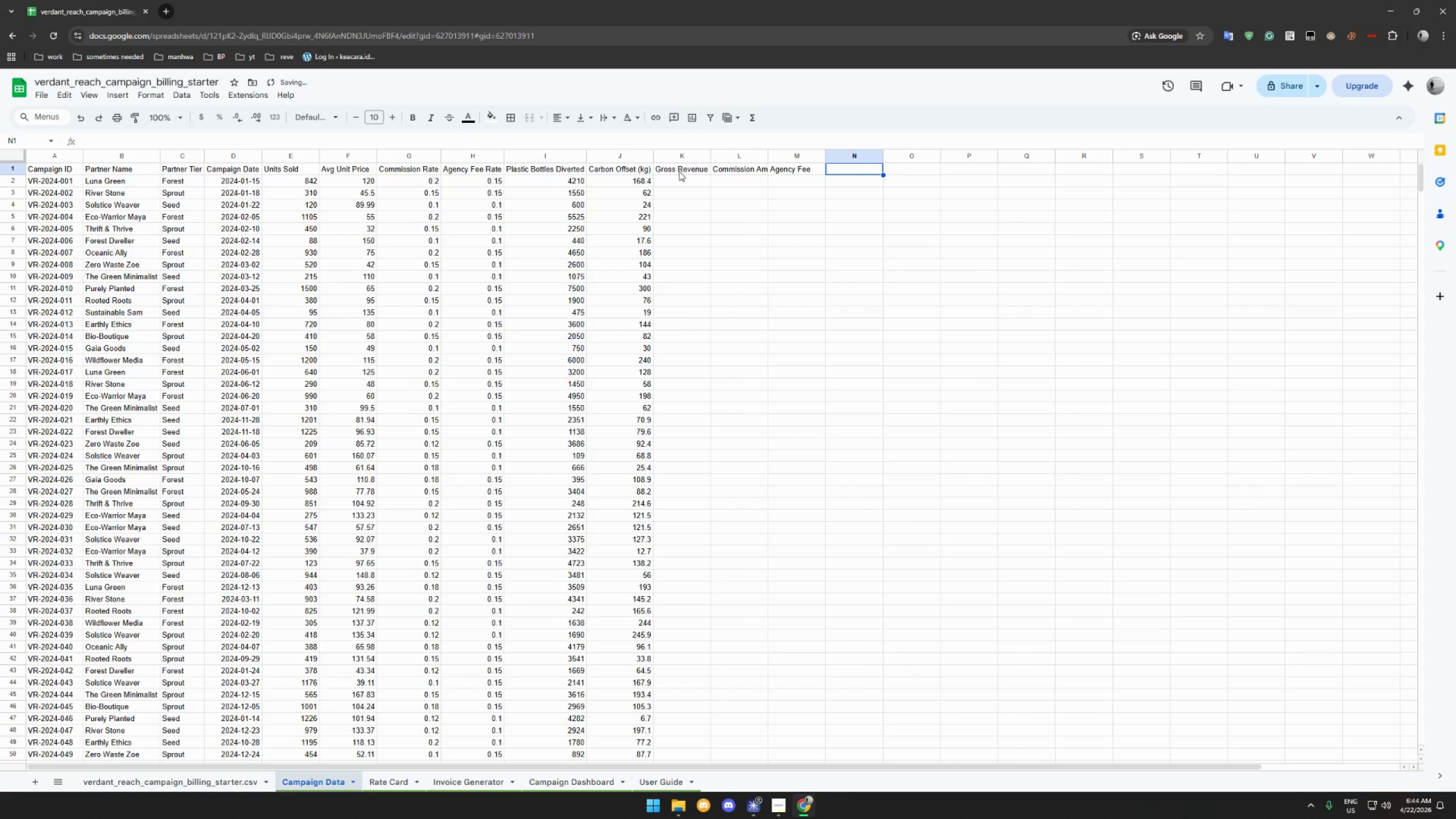 
type(Tax (10%))
key(Tab)
type(Net PO)
key(Backspace)
type(ayout)
 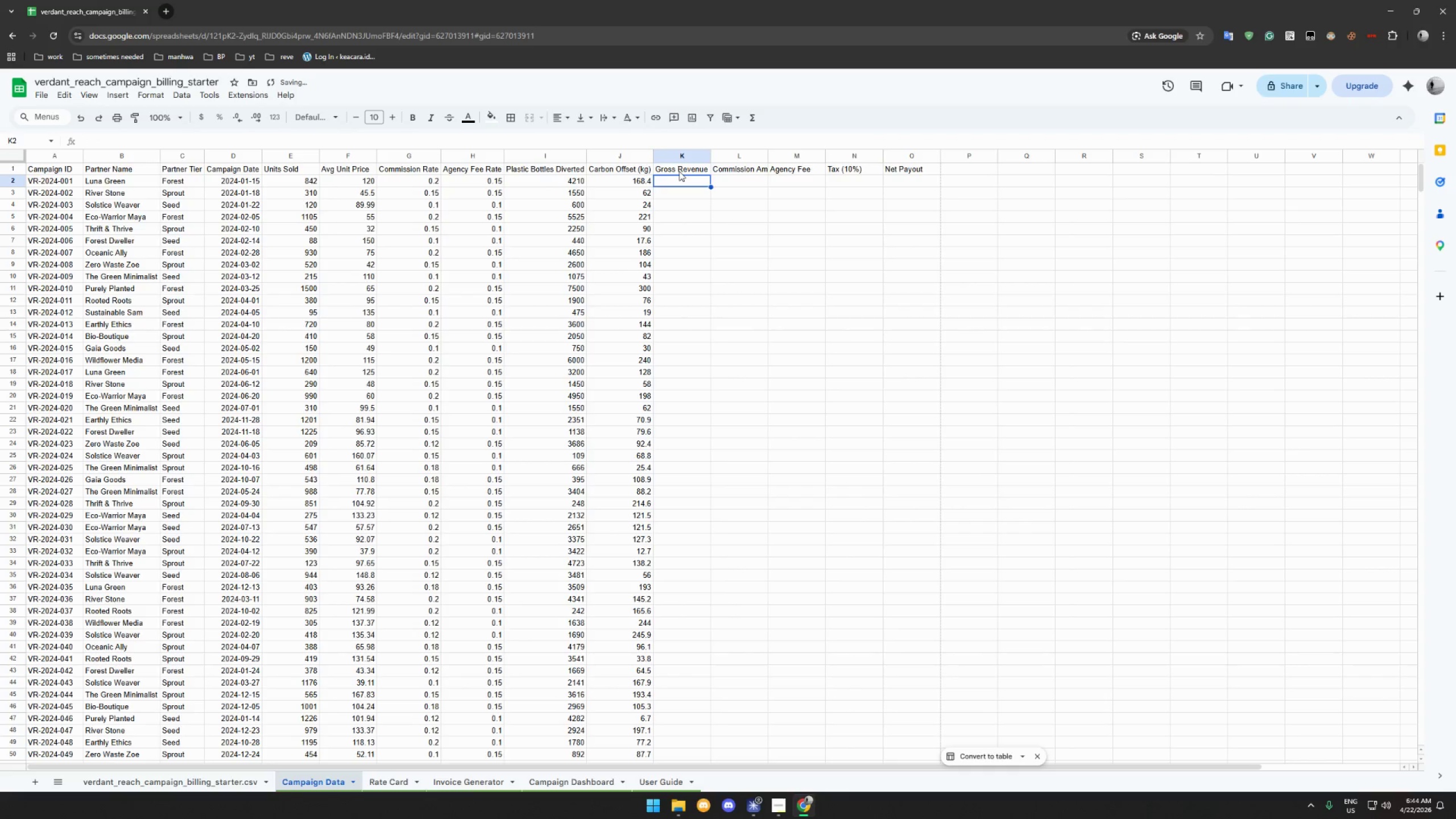 
 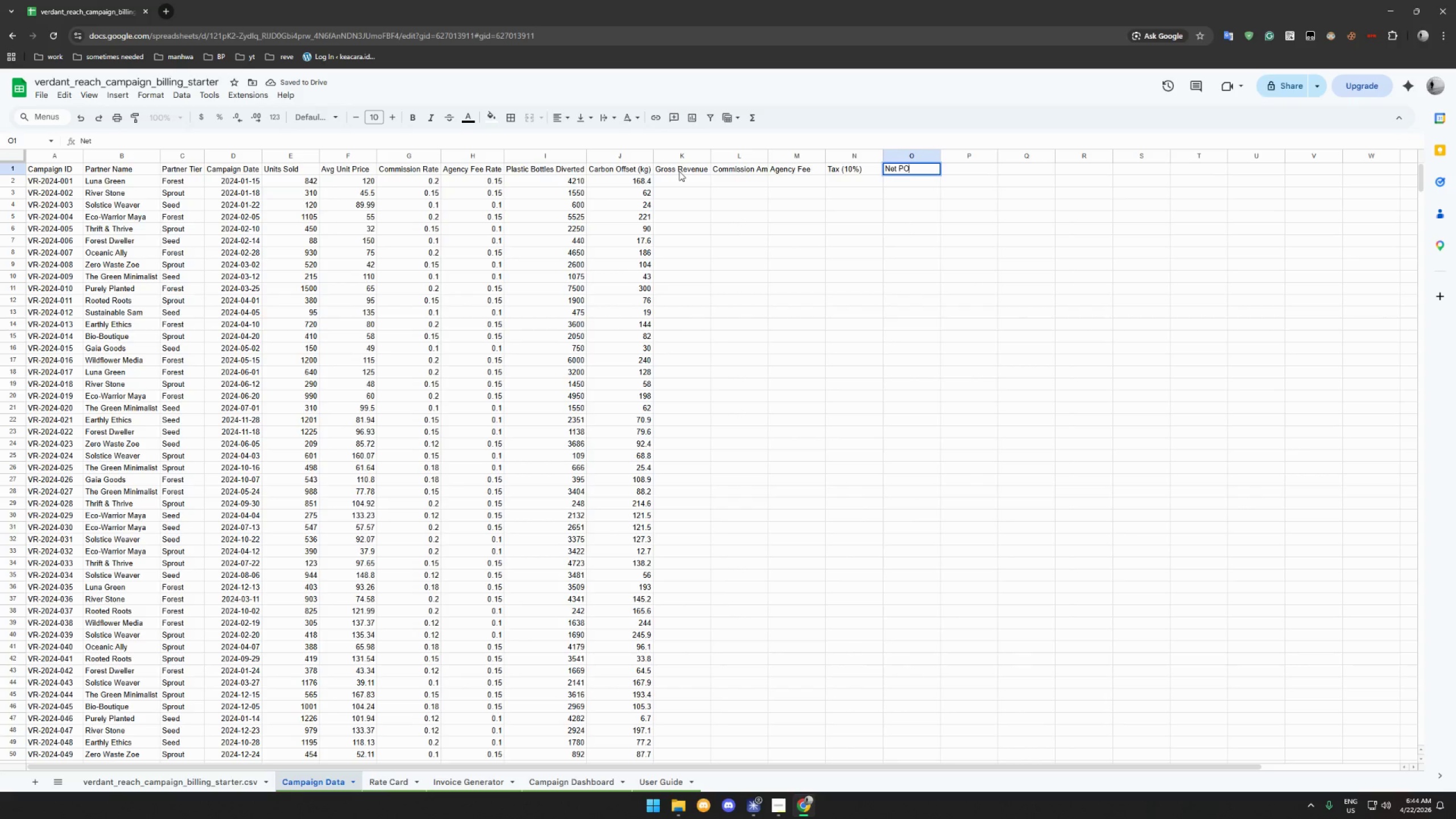 
key(Enter)
 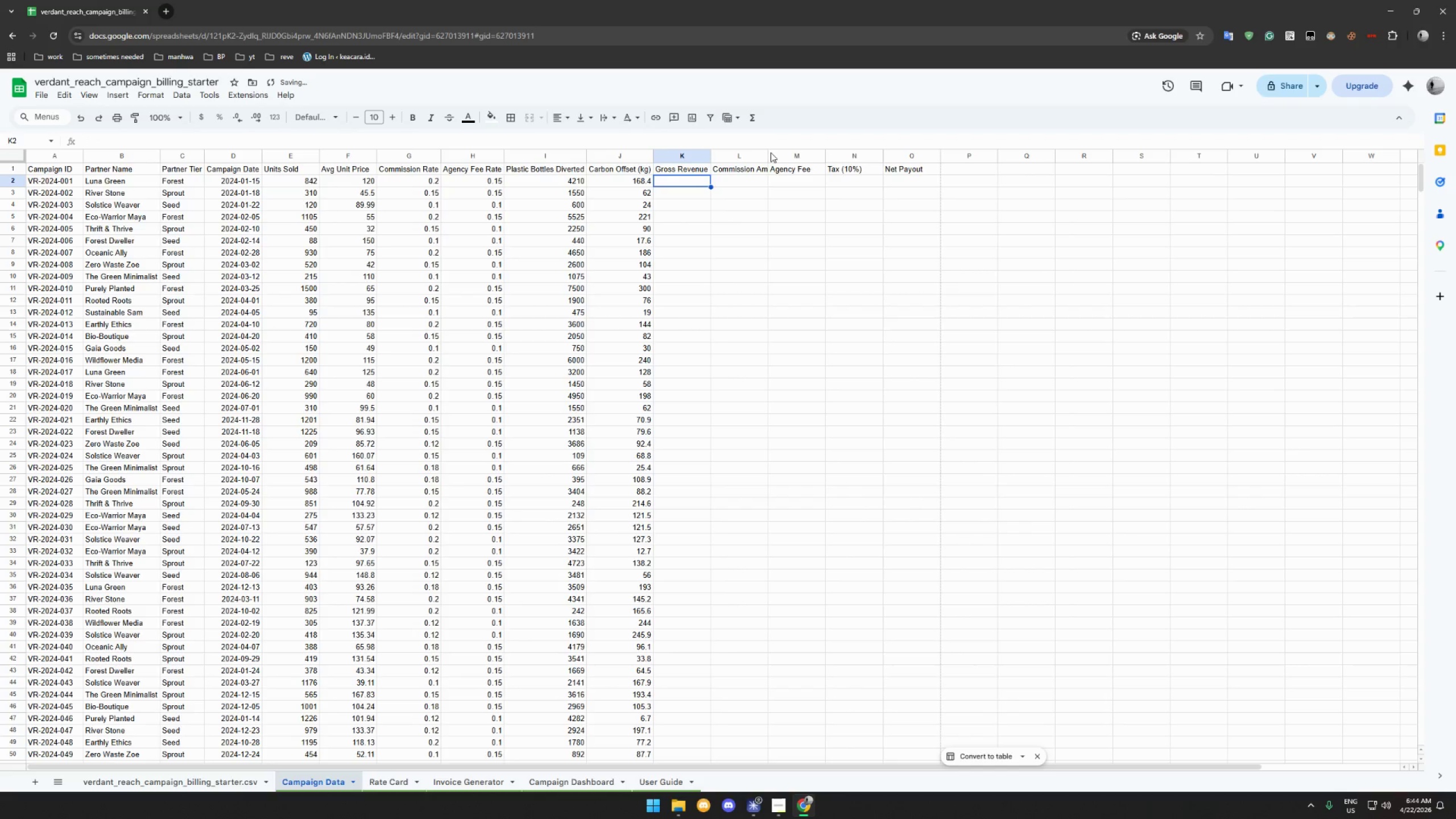 
double_click([768, 152])
 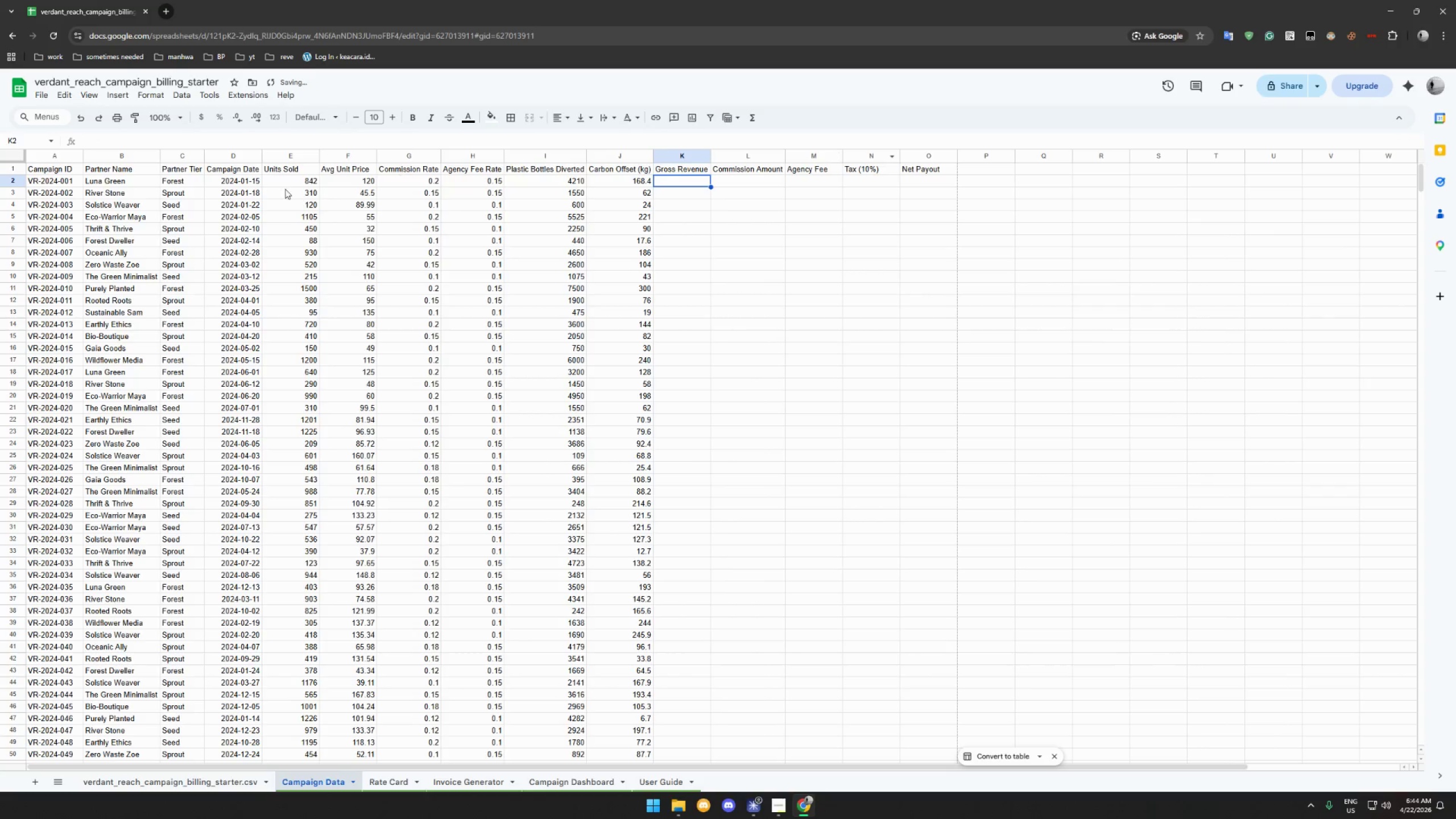 
left_click_drag(start_coordinate=[35, 168], to_coordinate=[908, 166])
 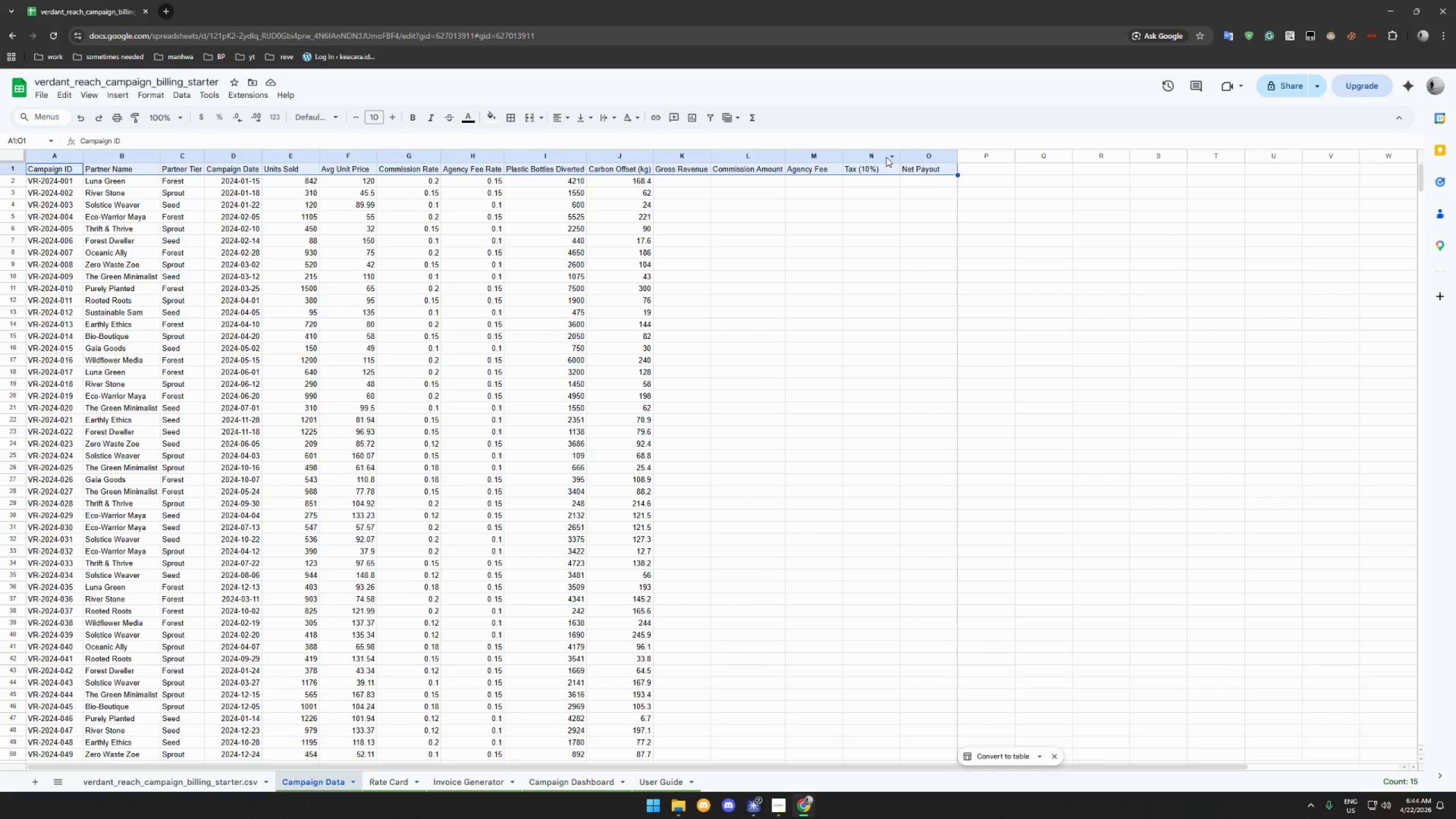 
wait(22.47)
 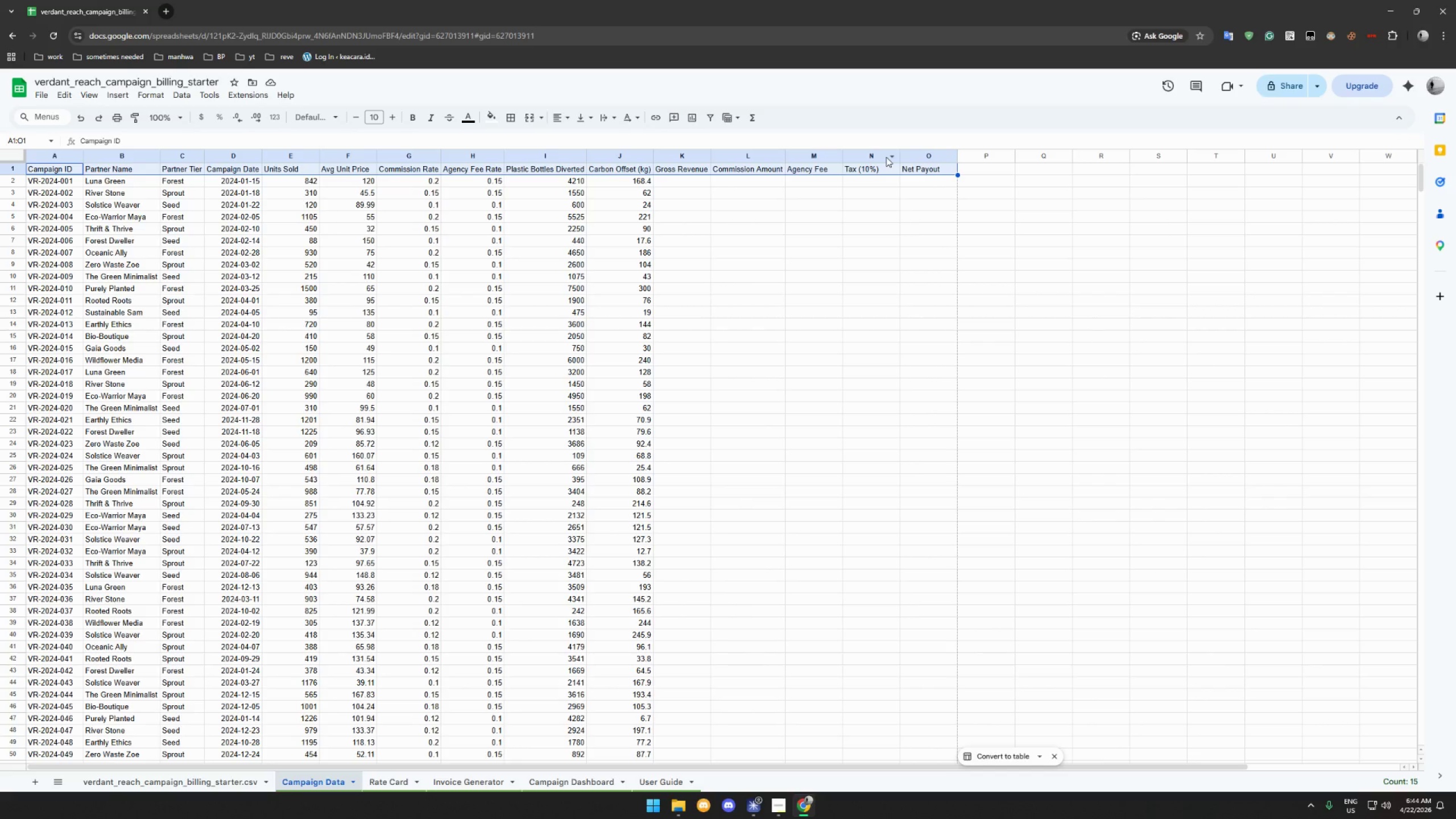 
double_click([98, 84])
 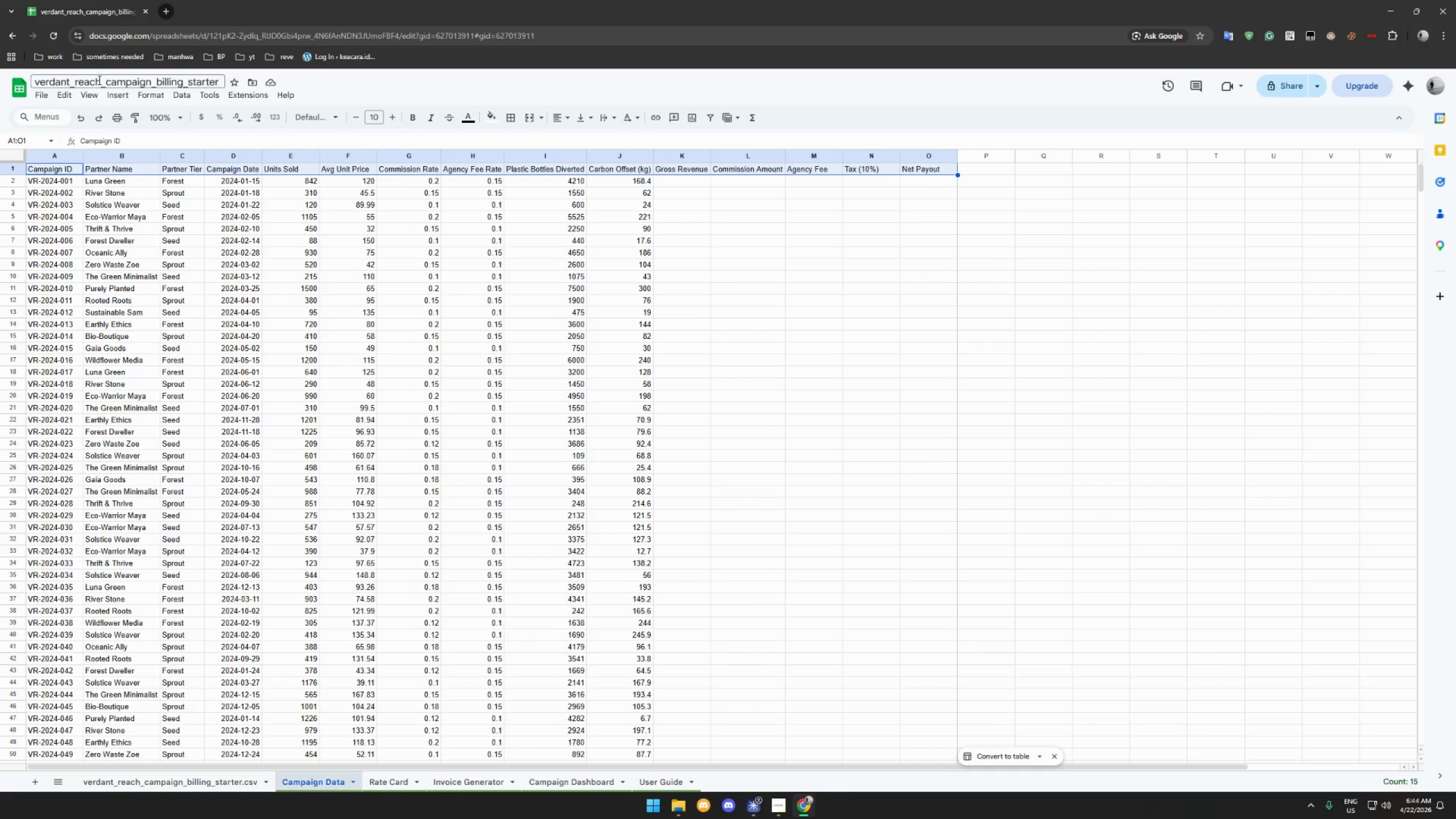 
triple_click([98, 80])
 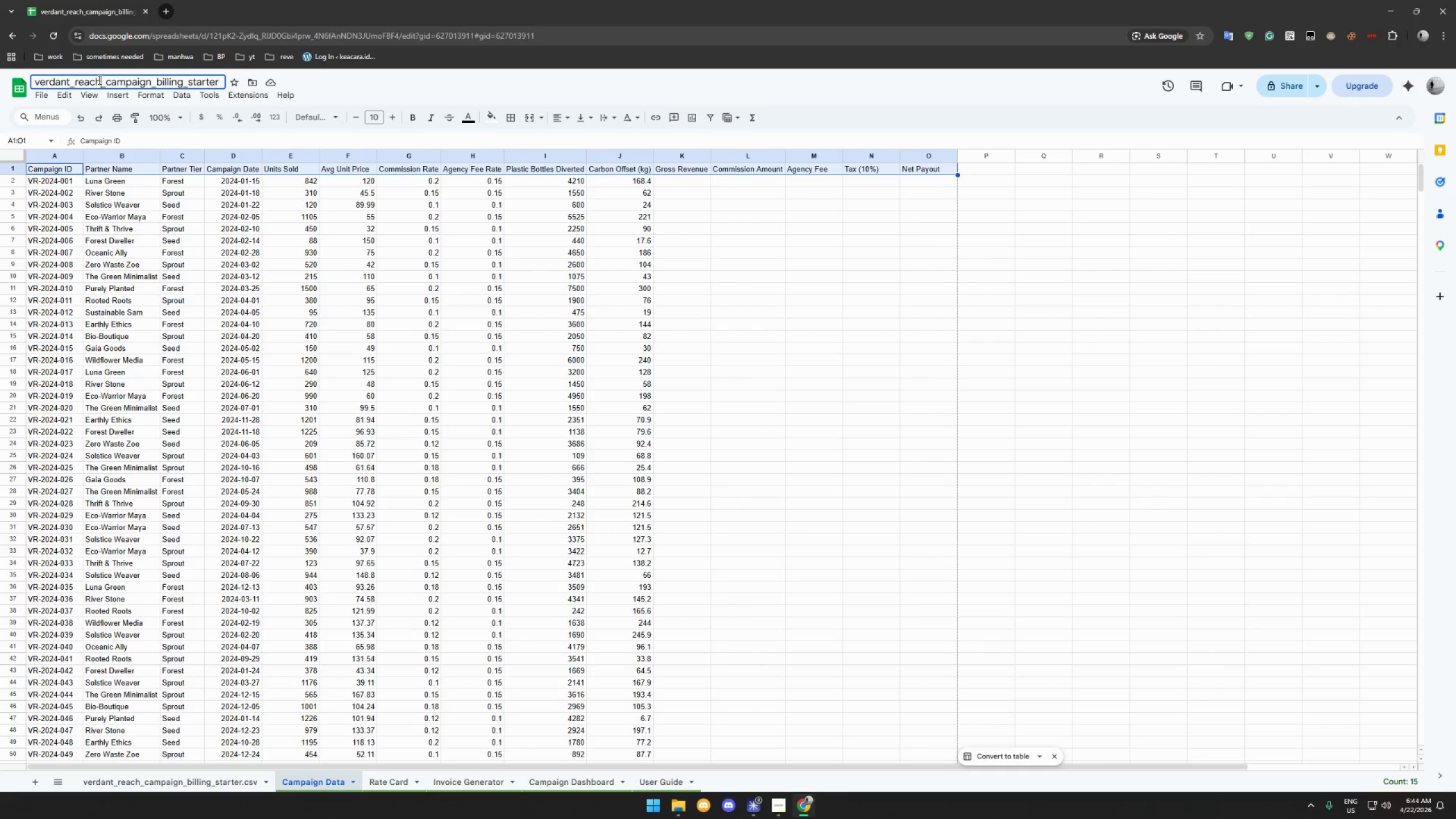 
triple_click([98, 80])
 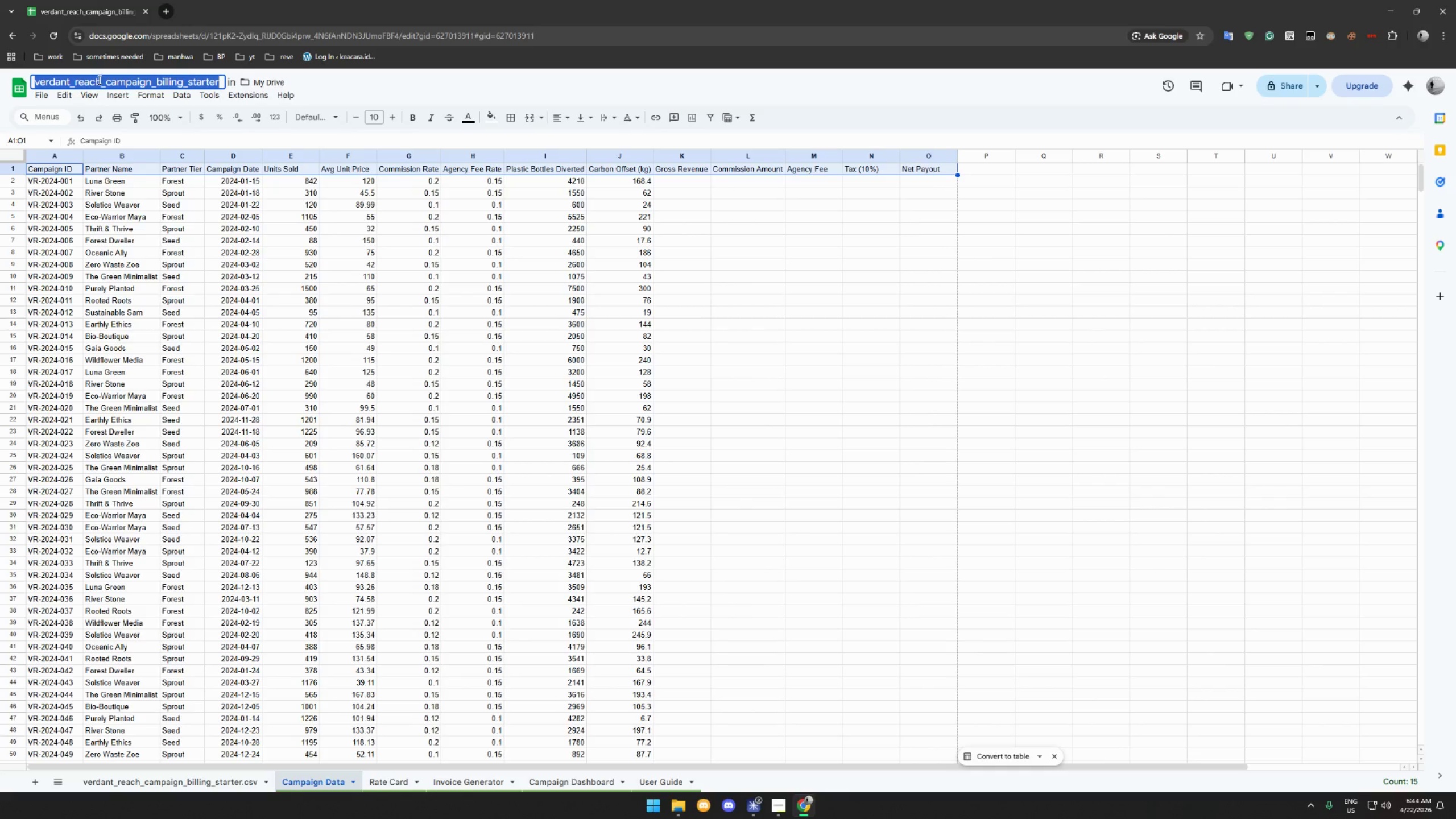 
type(Verdant RE)
key(Backspace)
type(each - Campaign Billing & Te)
key(Backspace)
type(Im)
key(Backspace)
key(Backspace)
key(Backspace)
type(IU)
key(Backspace)
type(mpact Report)
 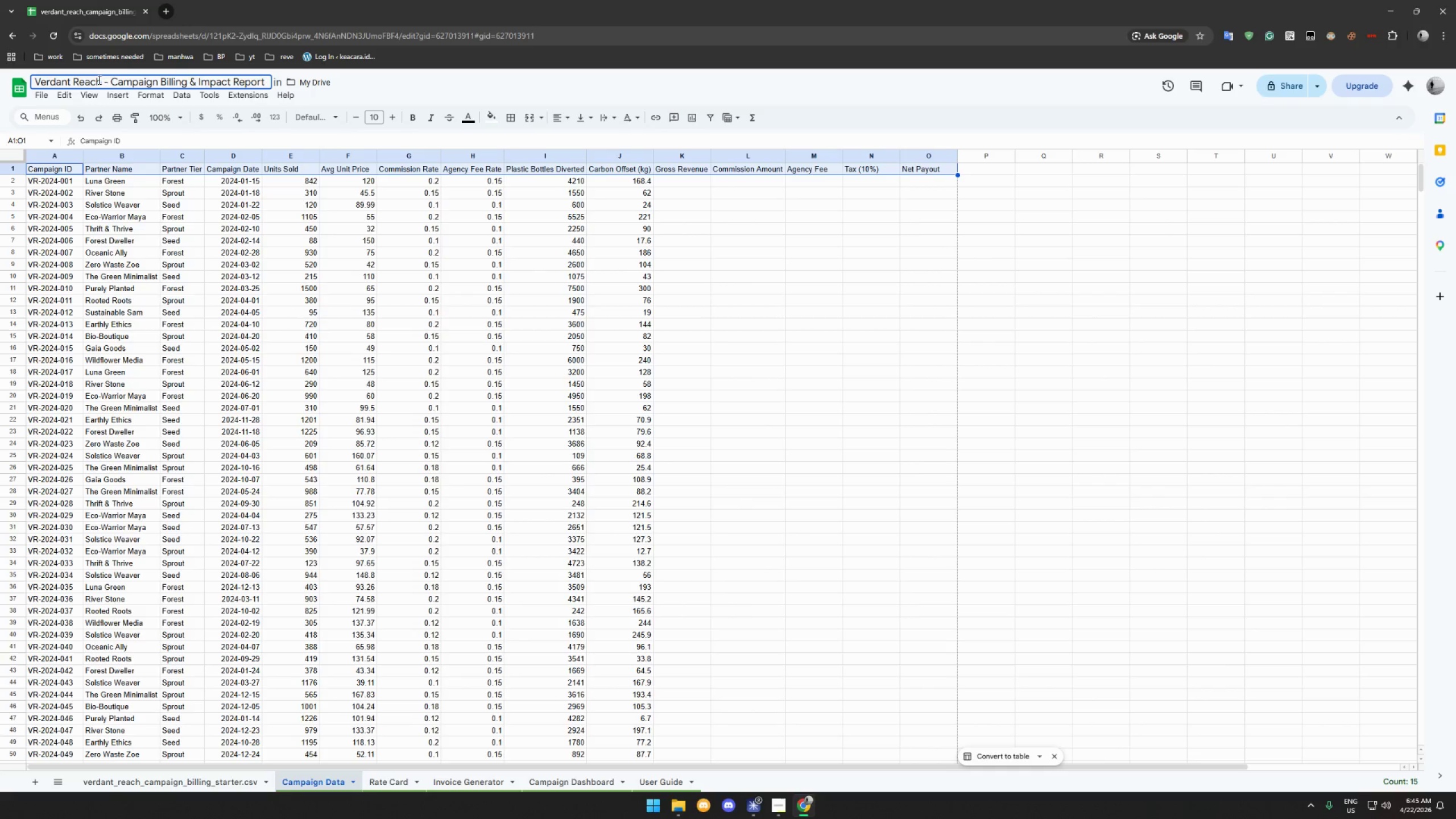 
left_click([713, 204])
 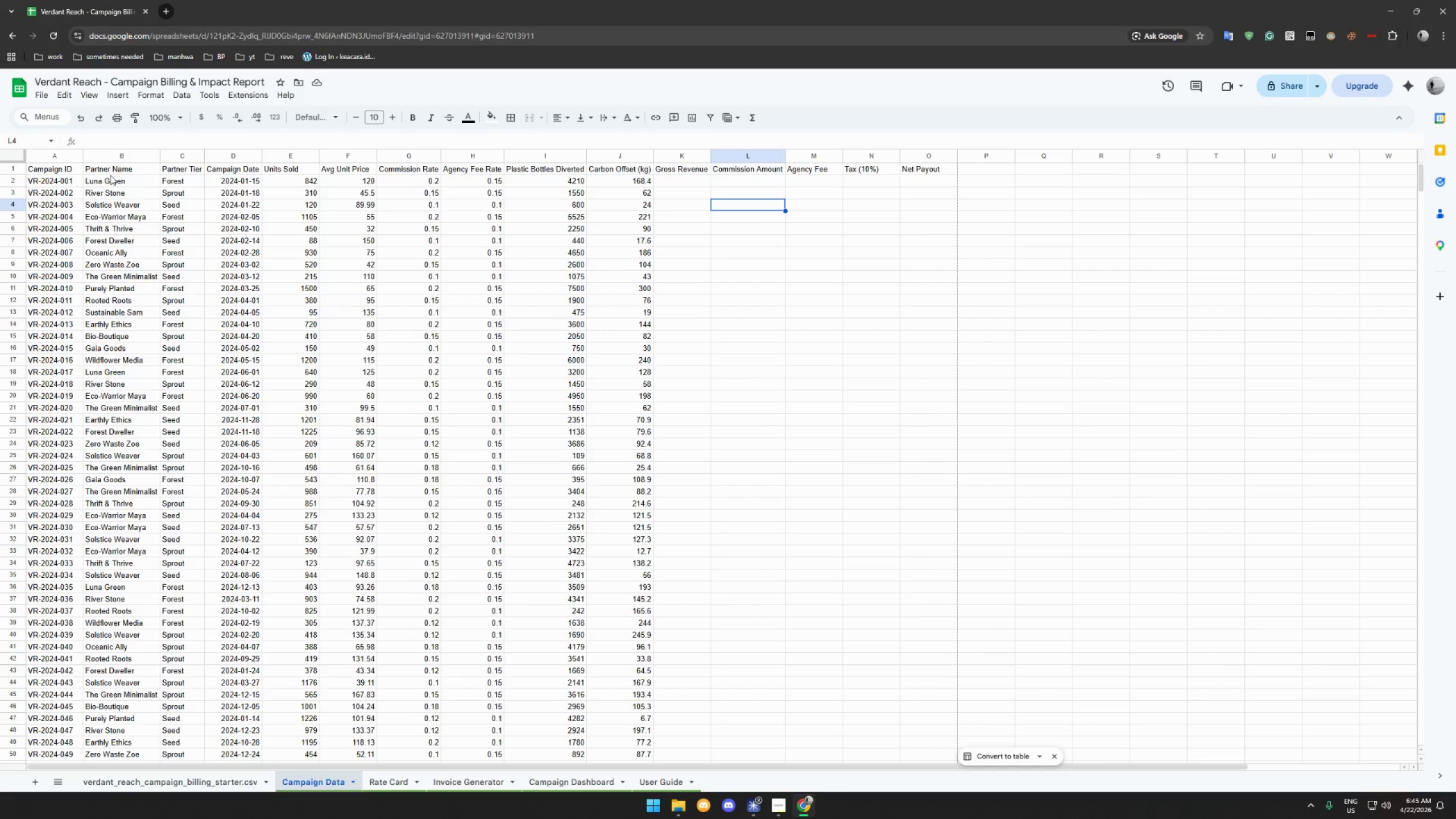 
left_click_drag(start_coordinate=[61, 171], to_coordinate=[942, 168])
 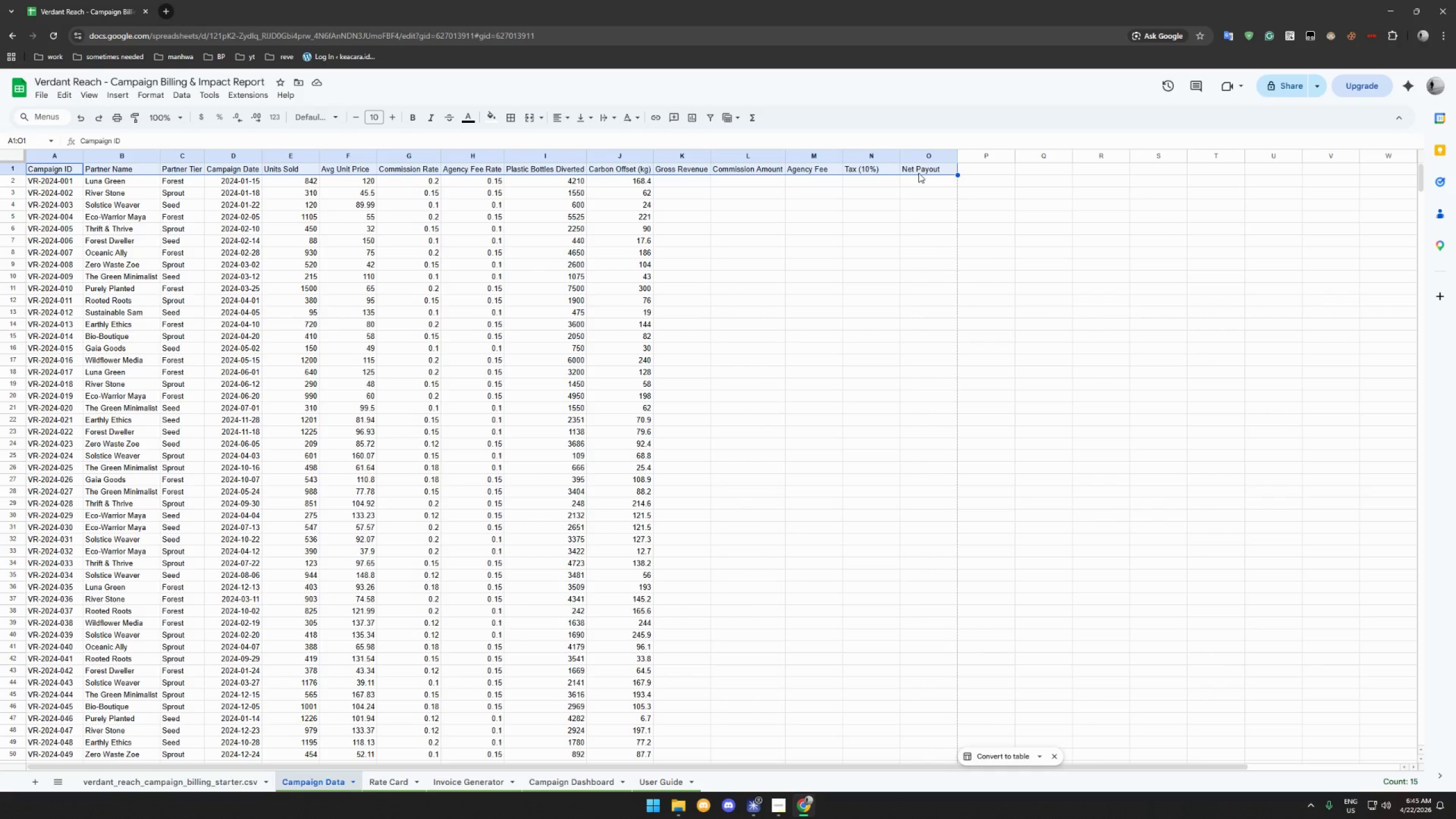 
wait(23.6)
 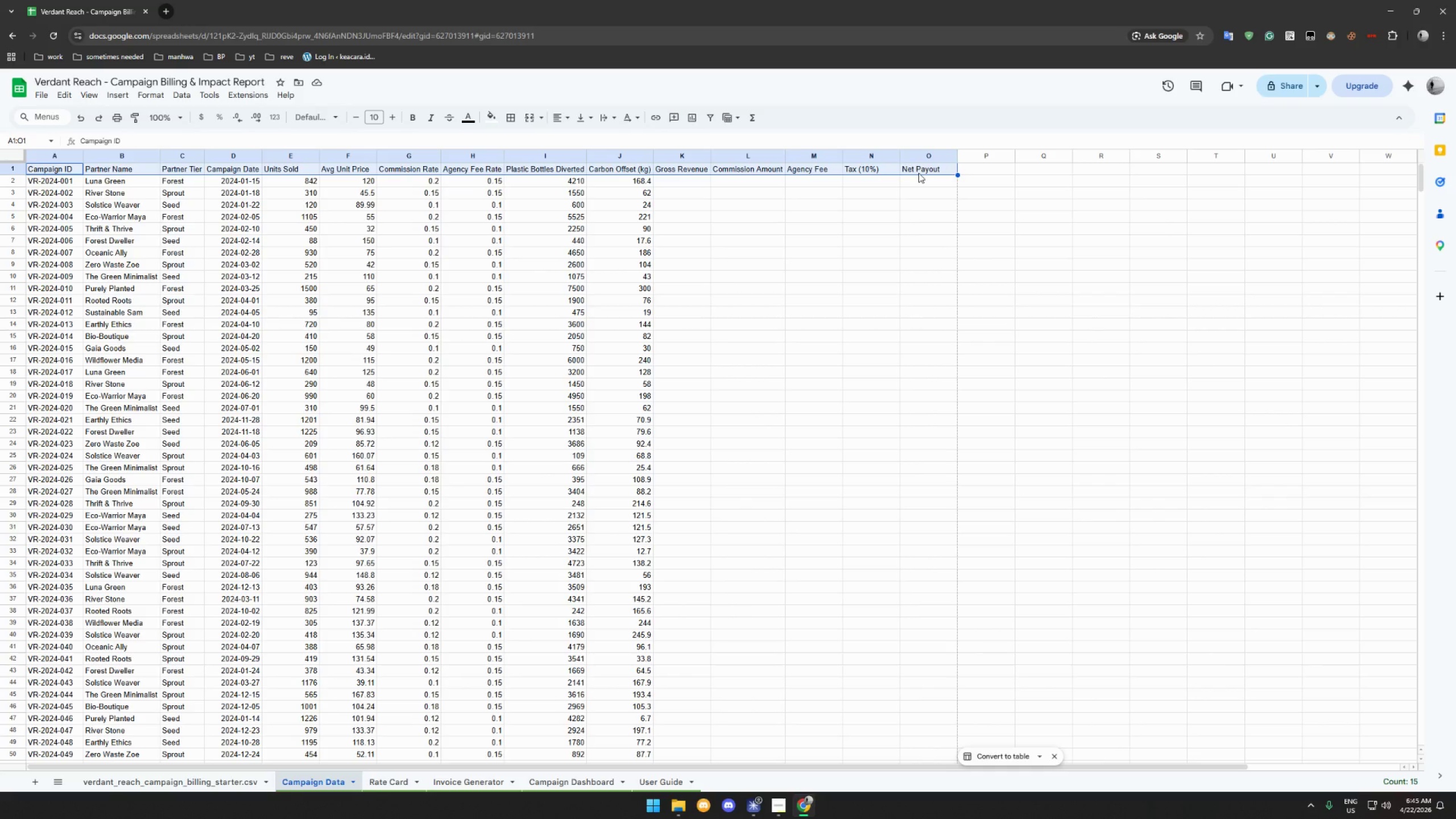 
left_click([383, 784])
 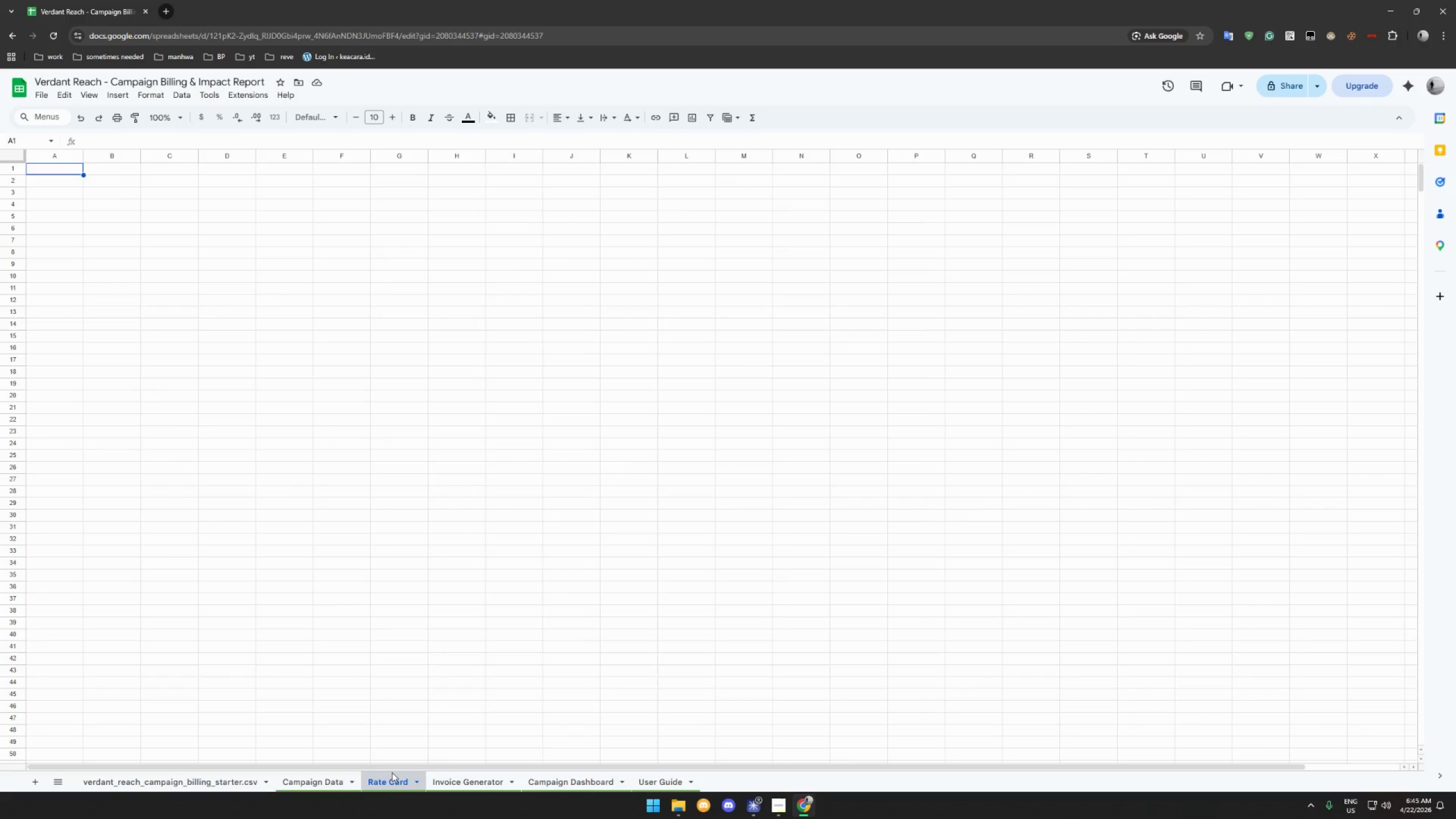 
wait(8.54)
 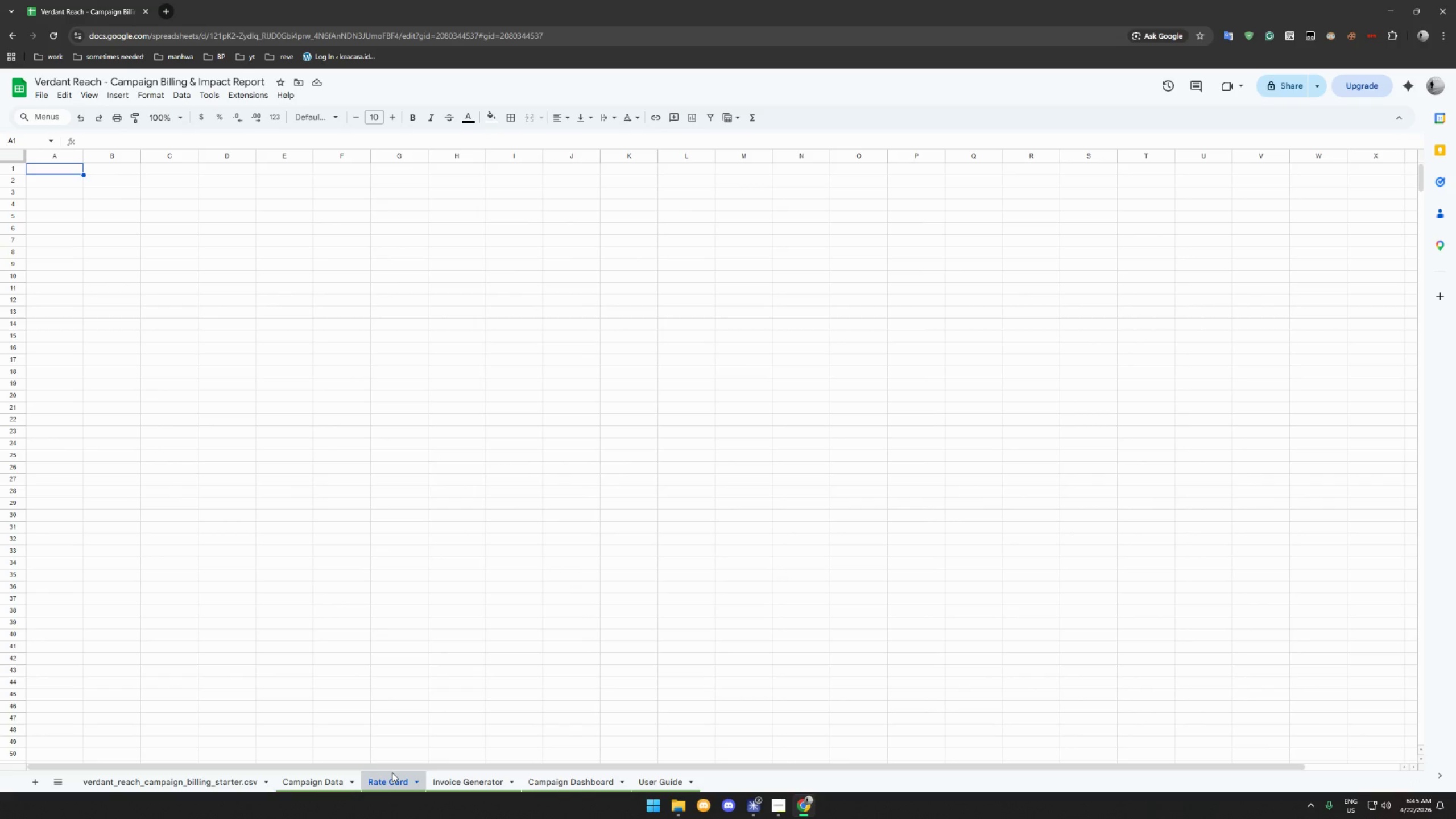 
left_click([775, 805])